 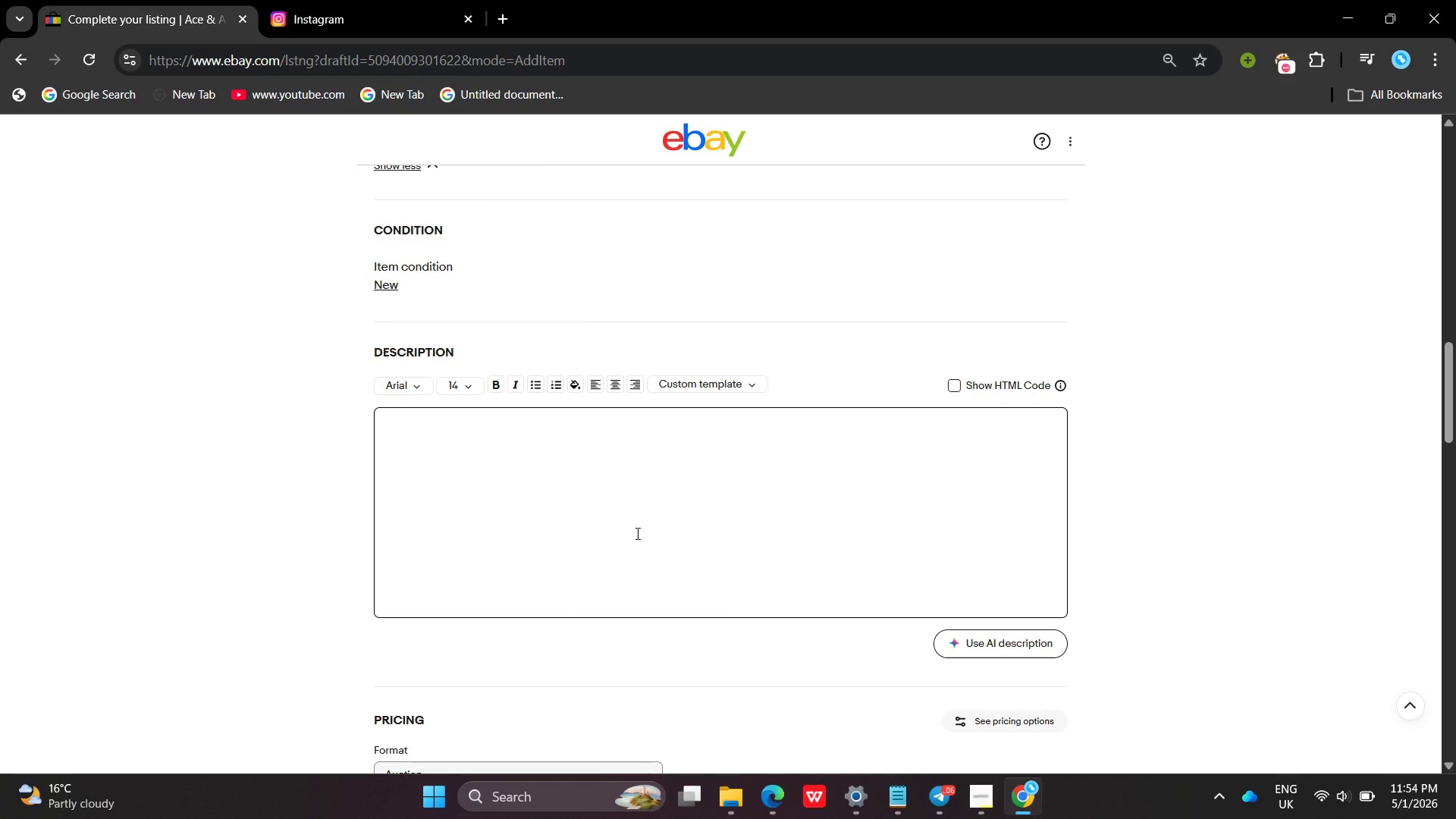 
type(Adjustable tennis net syystem desige)
 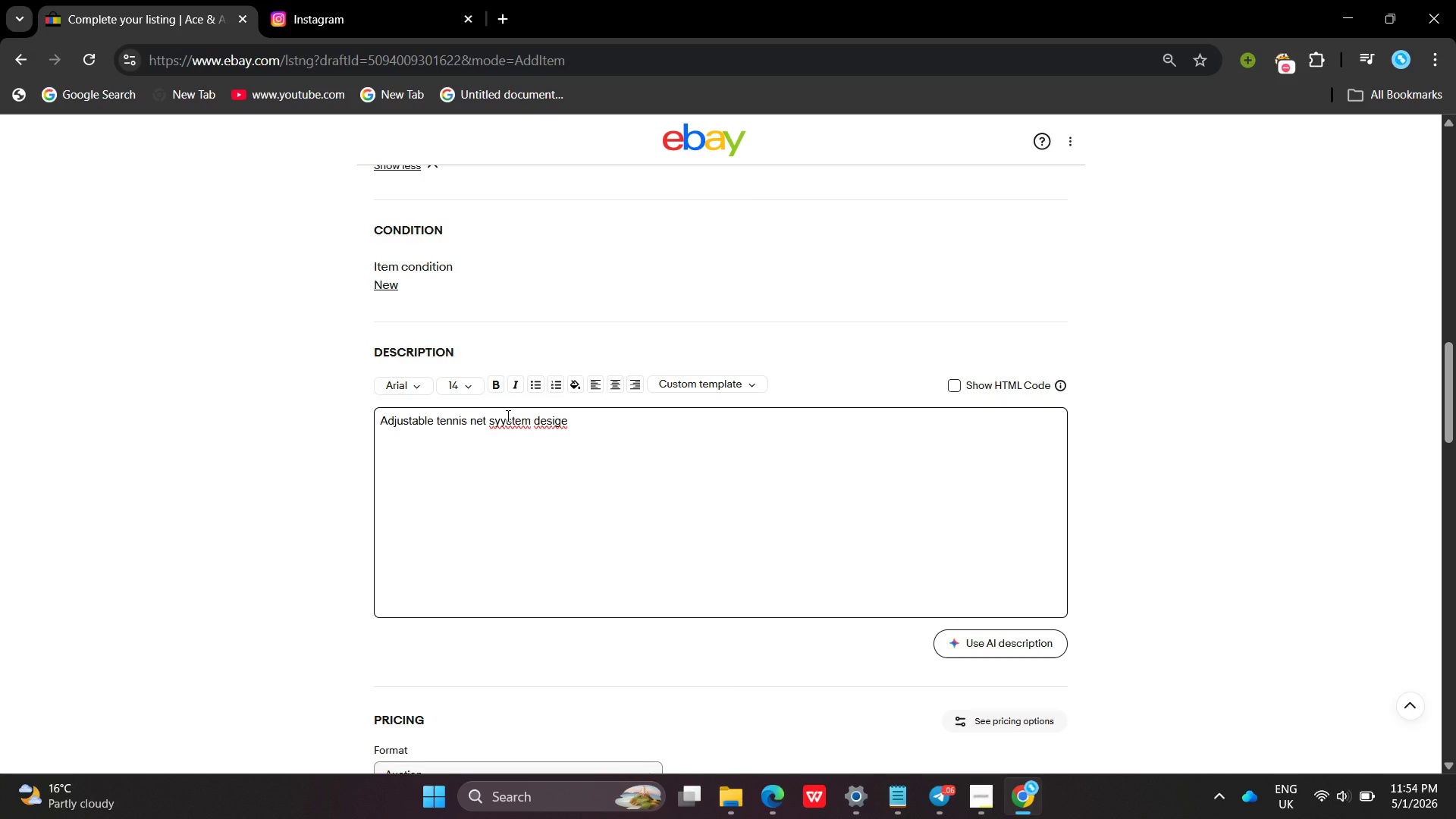 
left_click([506, 416])
 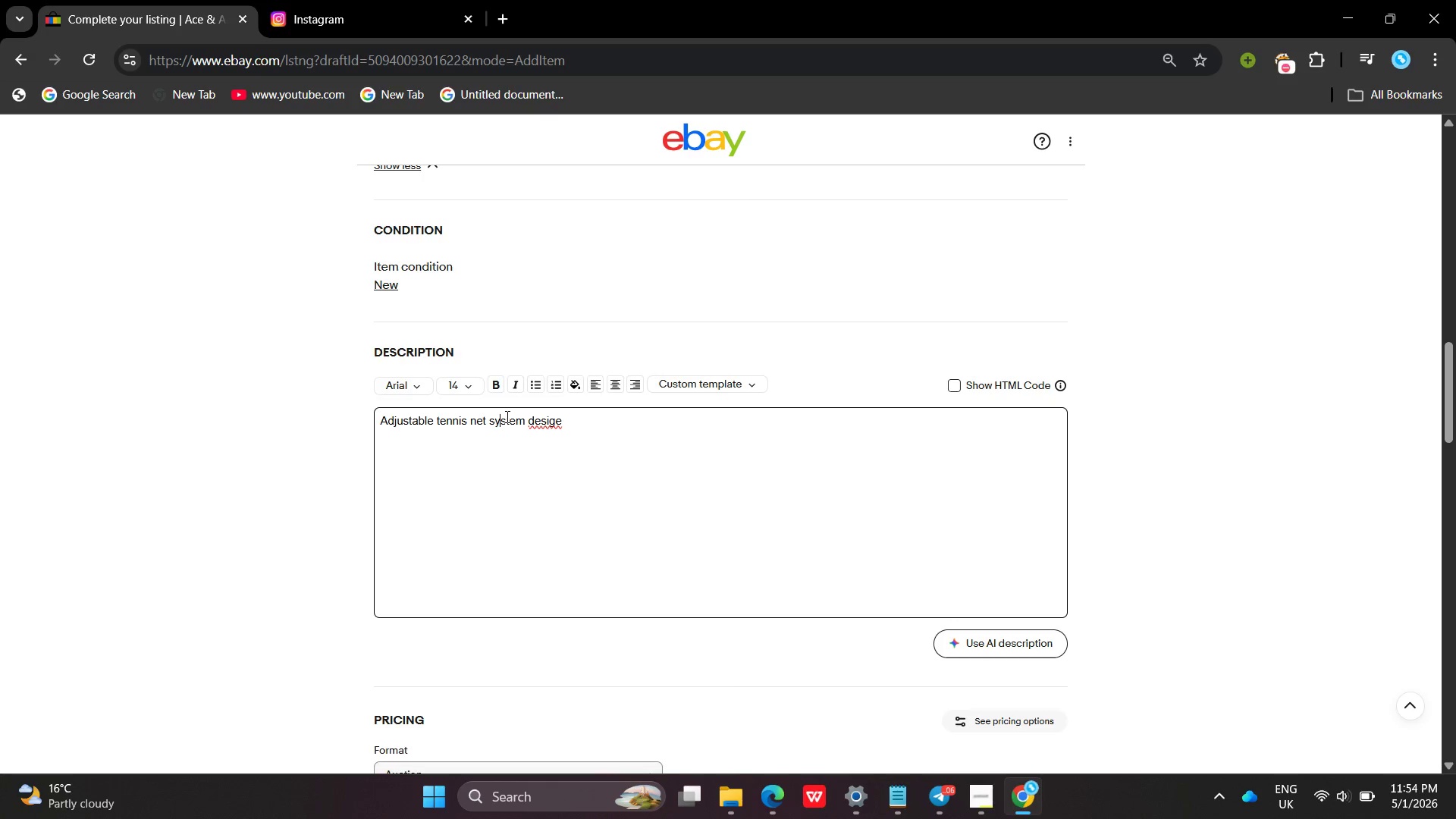 
key(Backspace)
 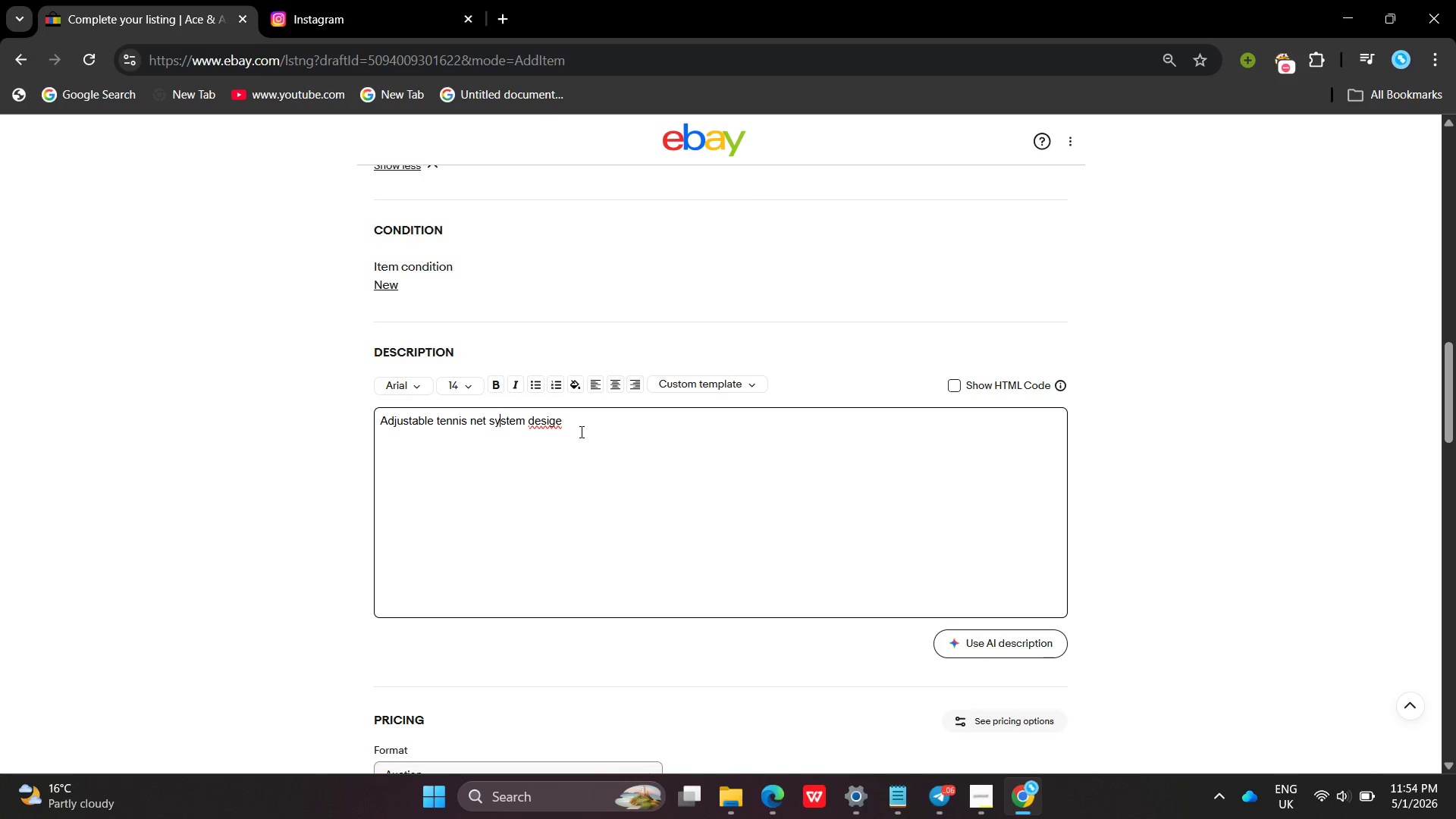 
left_click([580, 431])
 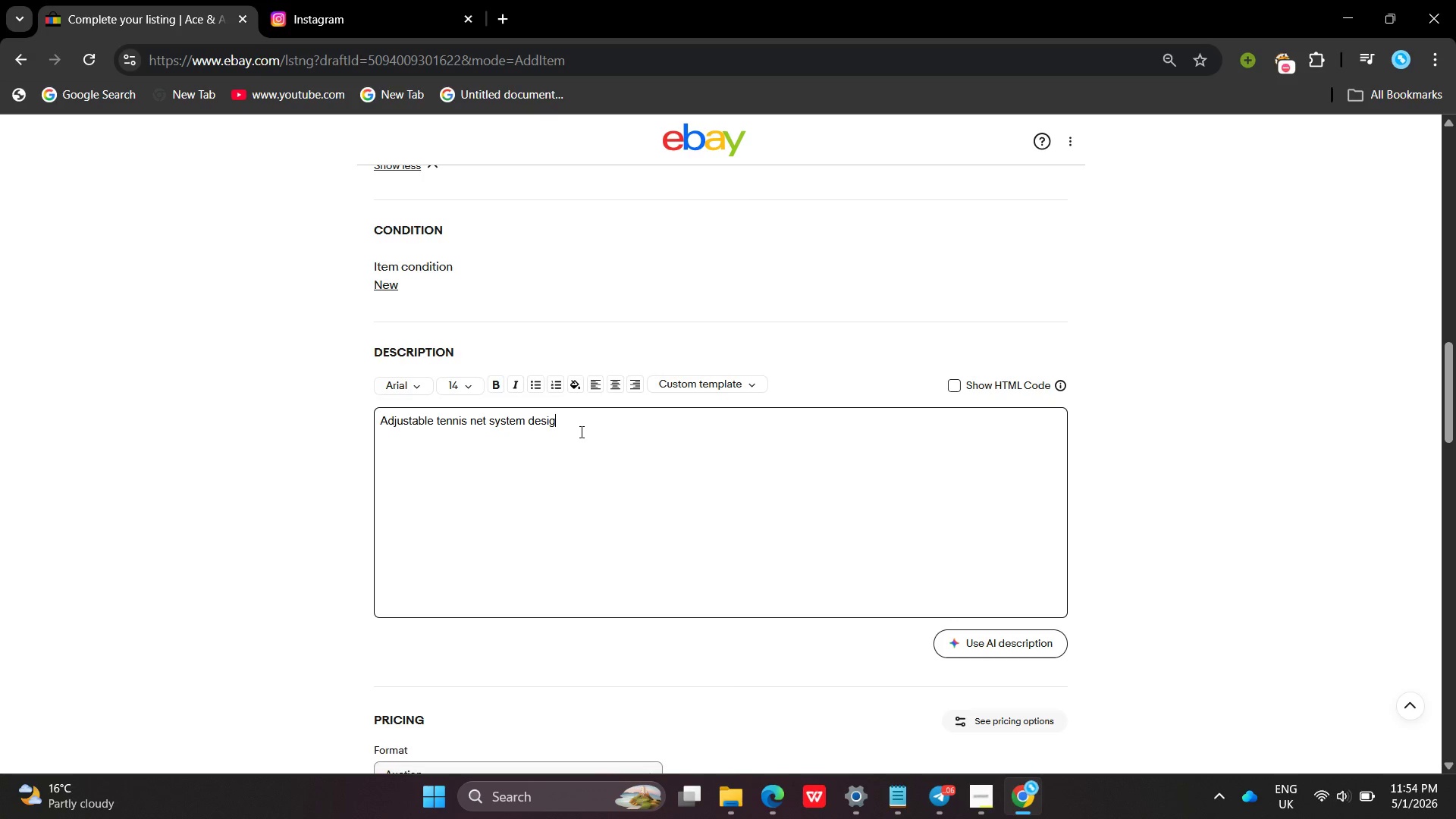 
key(Backspace)
type(ned for training drills , macthes , and recr)
 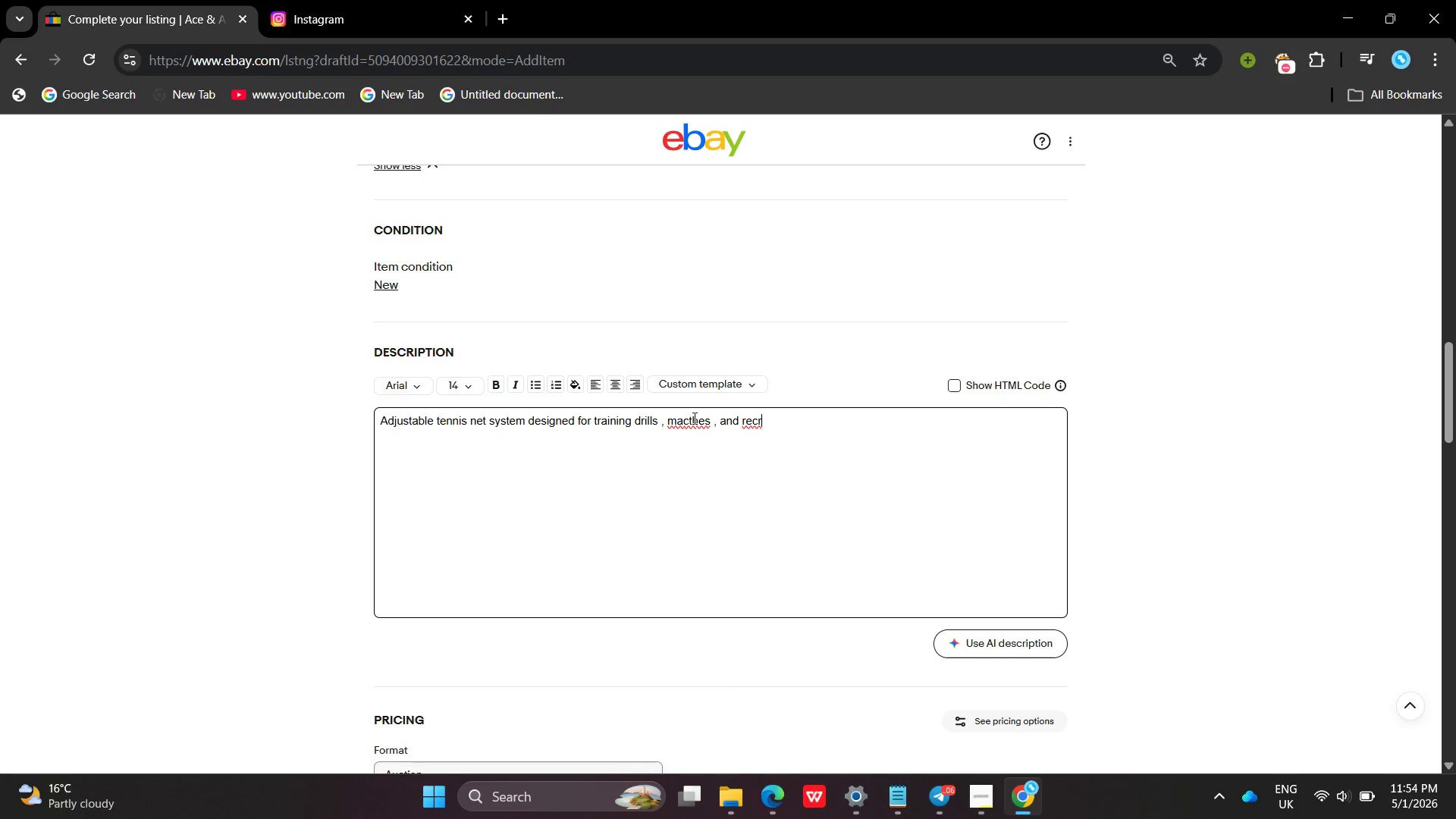 
left_click([711, 422])
 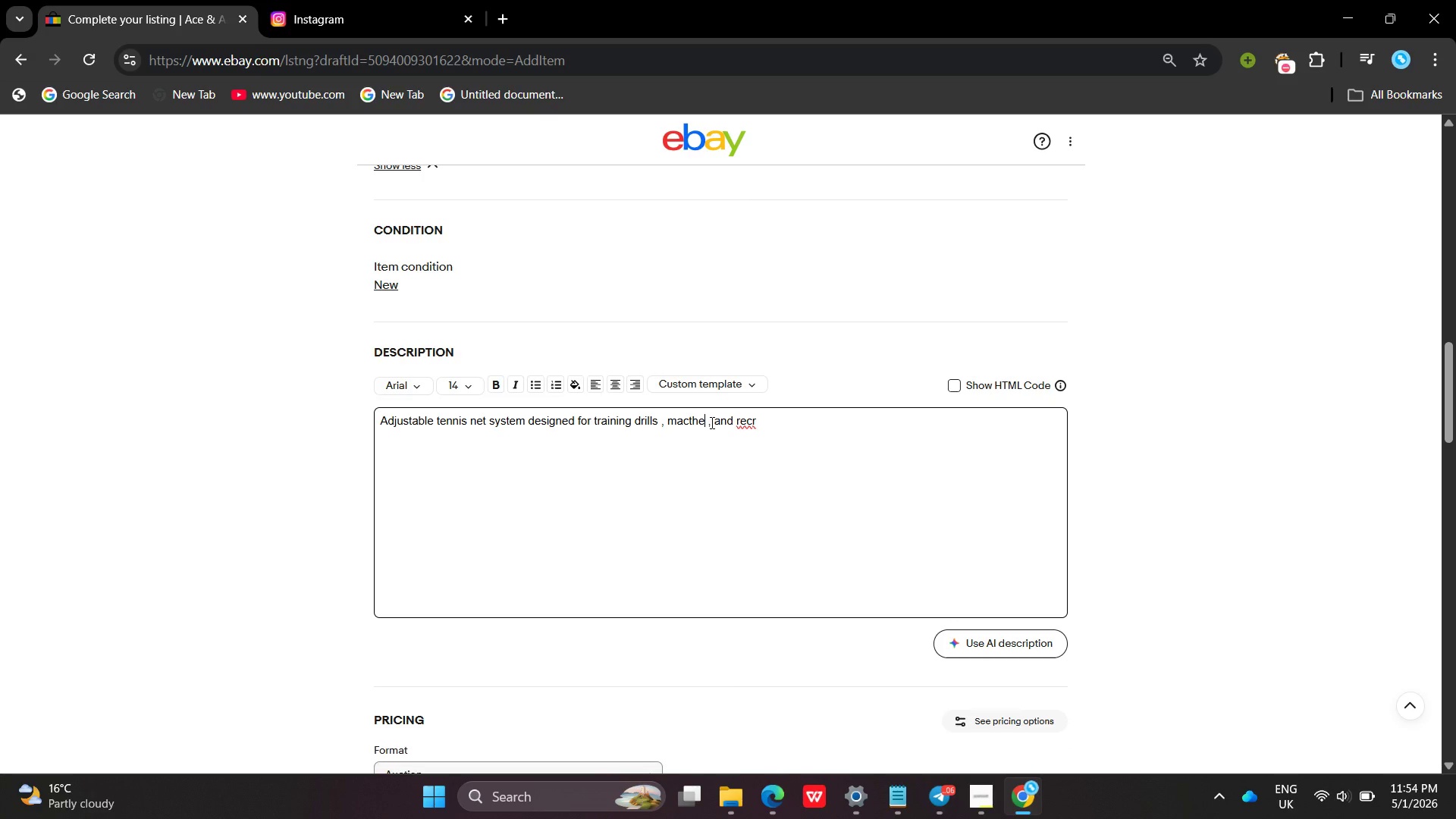 
key(Backspace)
key(Backspace)
key(Backspace)
key(Backspace)
key(Backspace)
type(tches )
 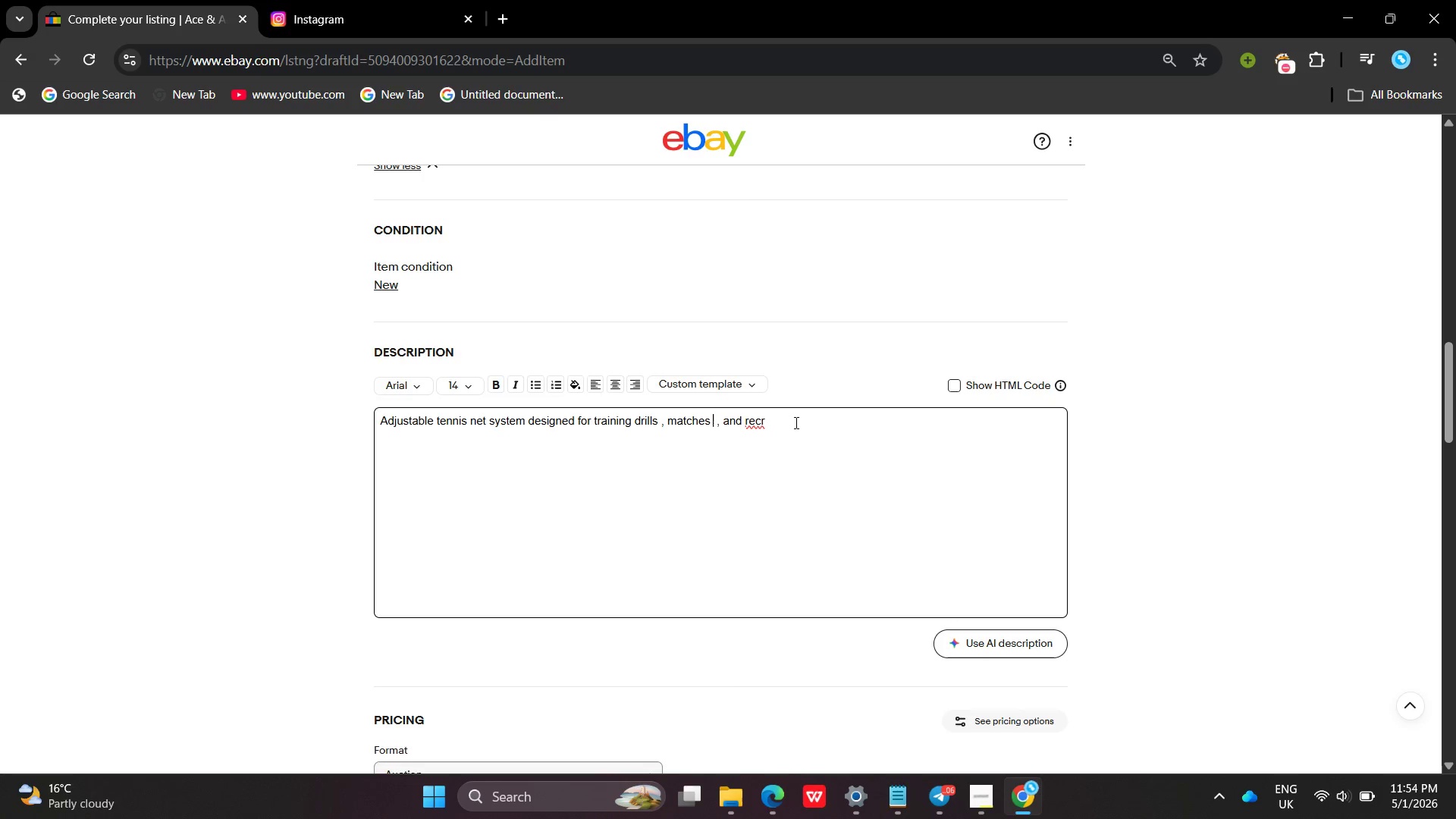 
left_click([795, 422])
 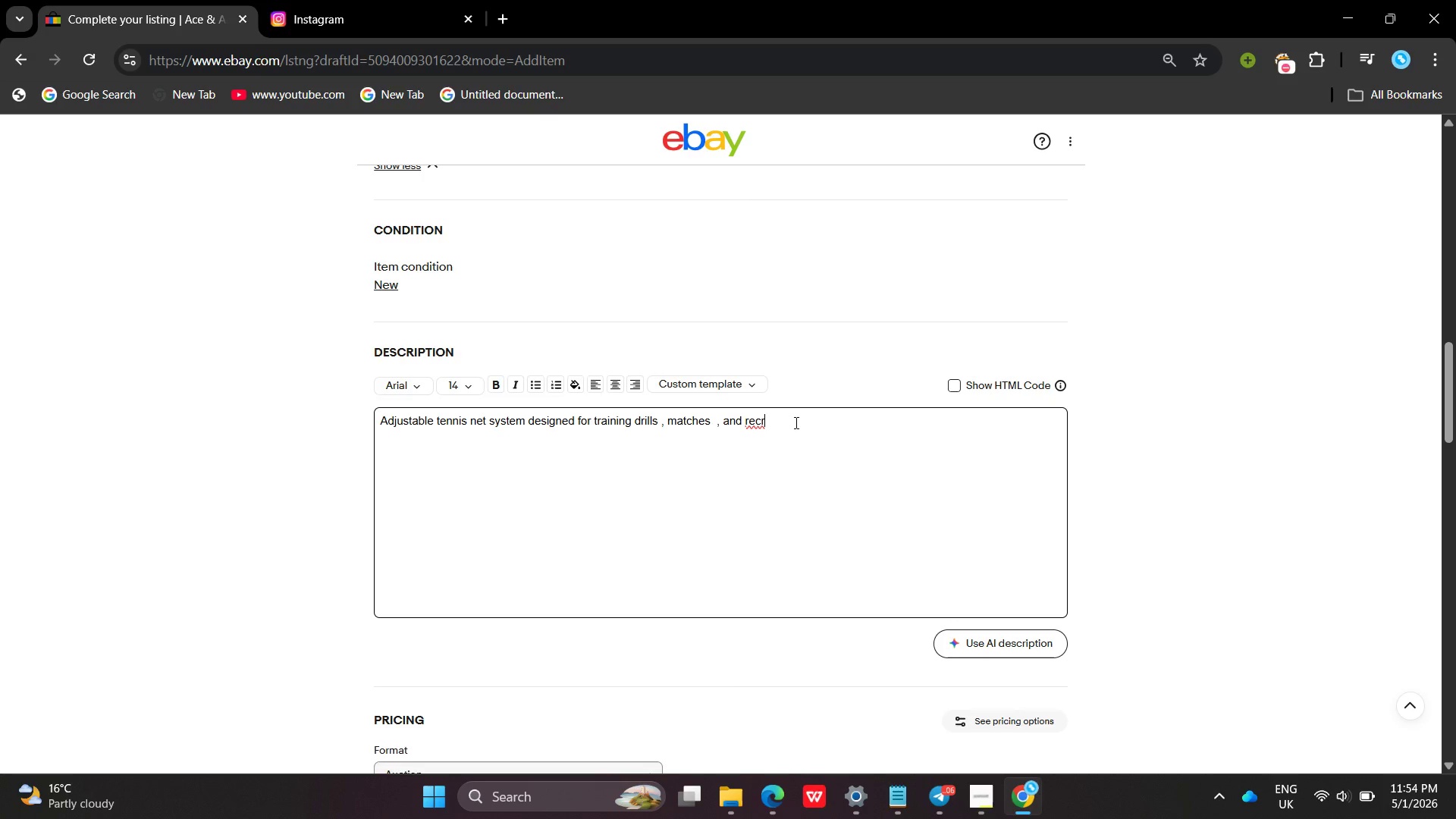 
type(eational play [VolumeUp].)
 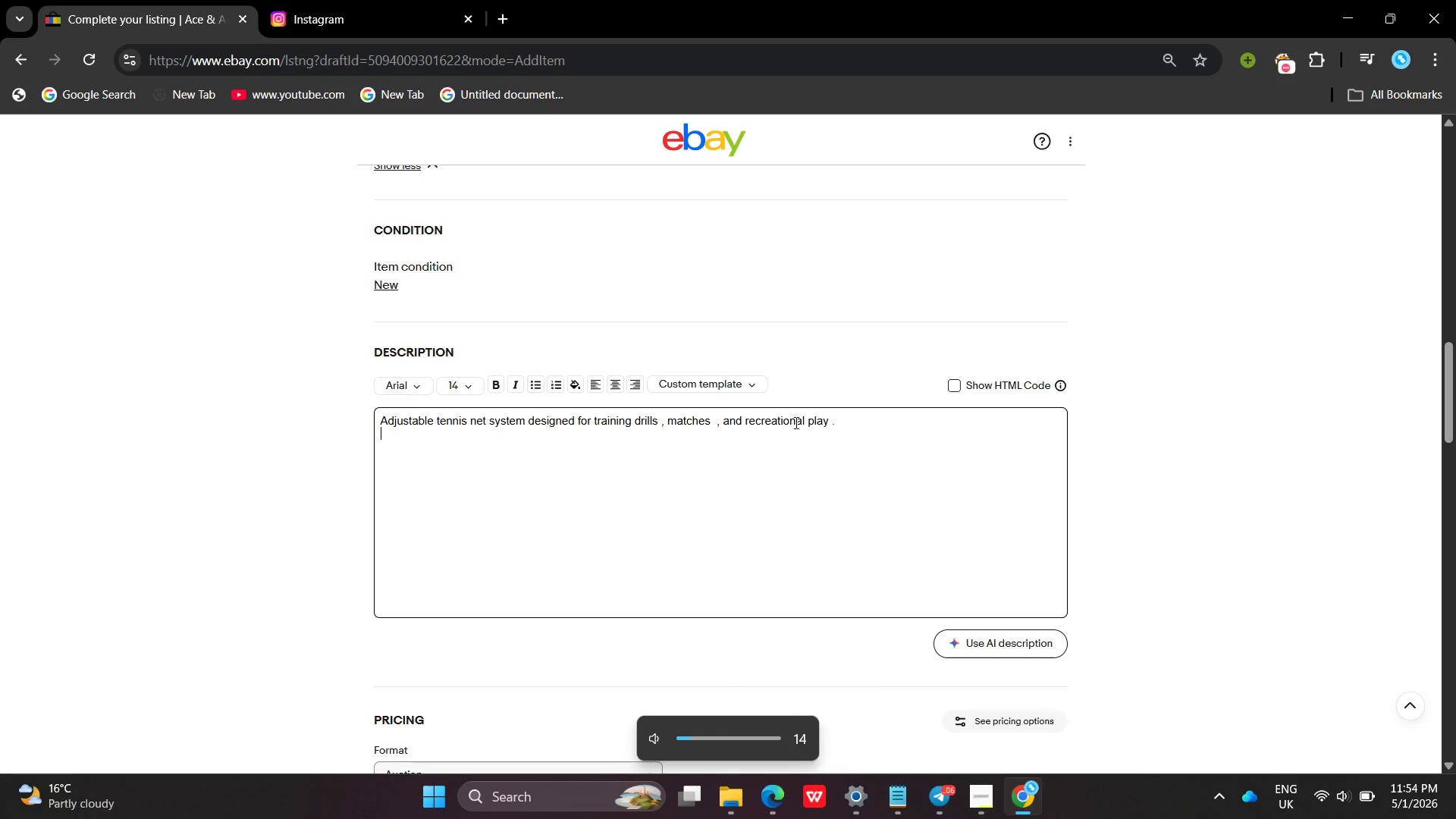 
key(Enter)
 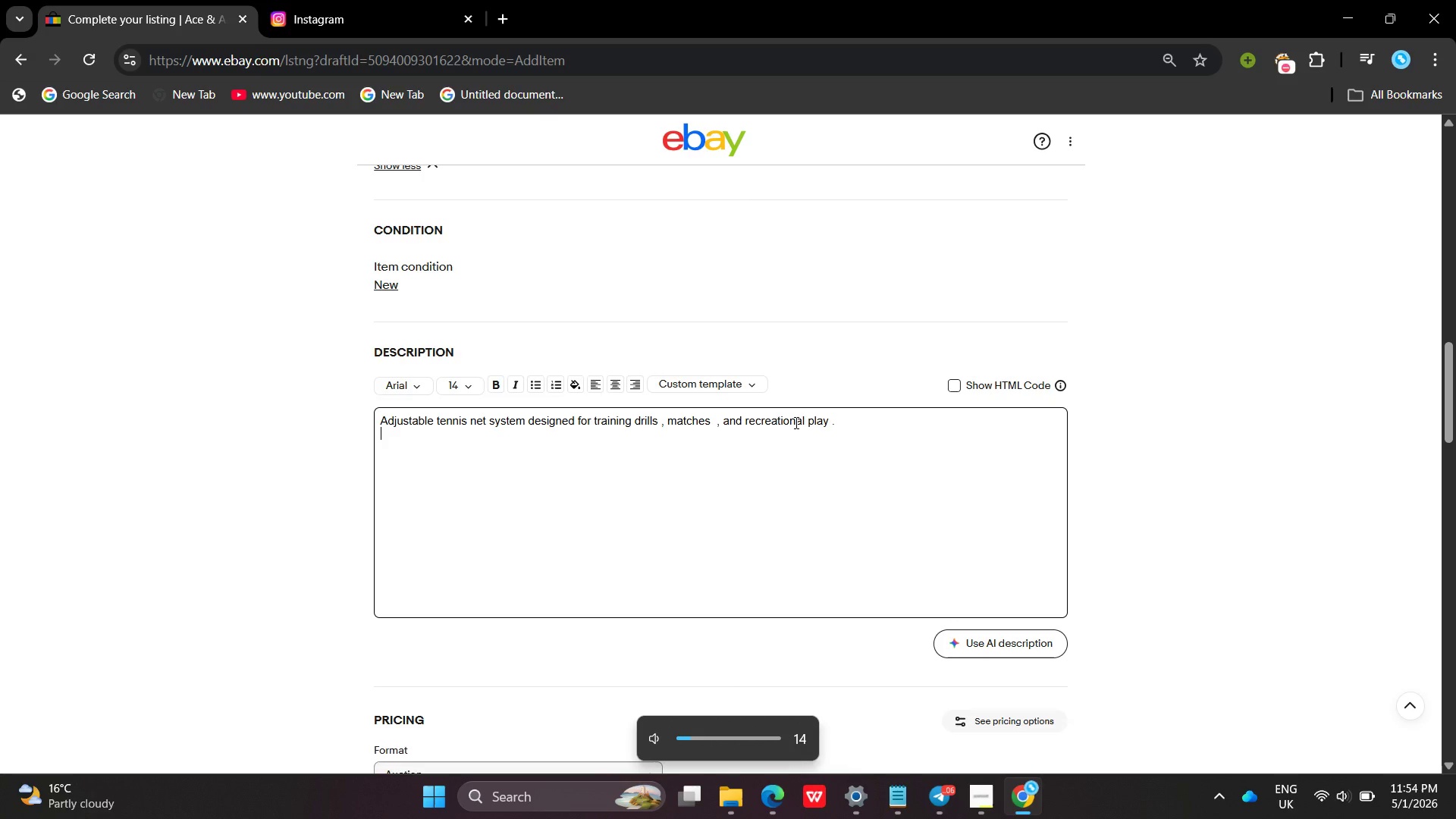 
key(Enter)
 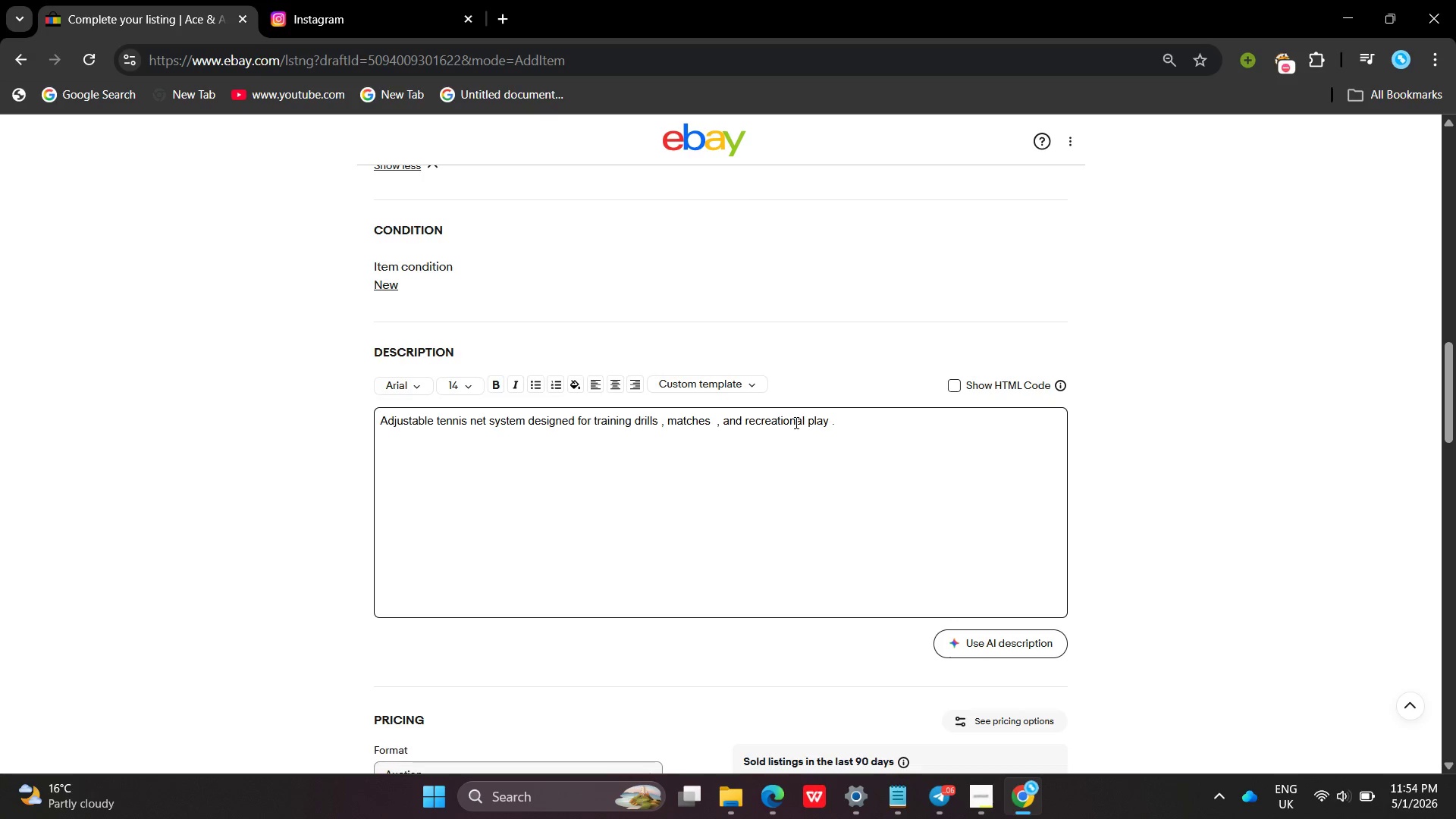 
type(What`s in the BOx )
key(Backspace)
key(Backspace)
key(Backspace)
key(Backspace)
type(o)
key(Backspace)
type(Box :)
 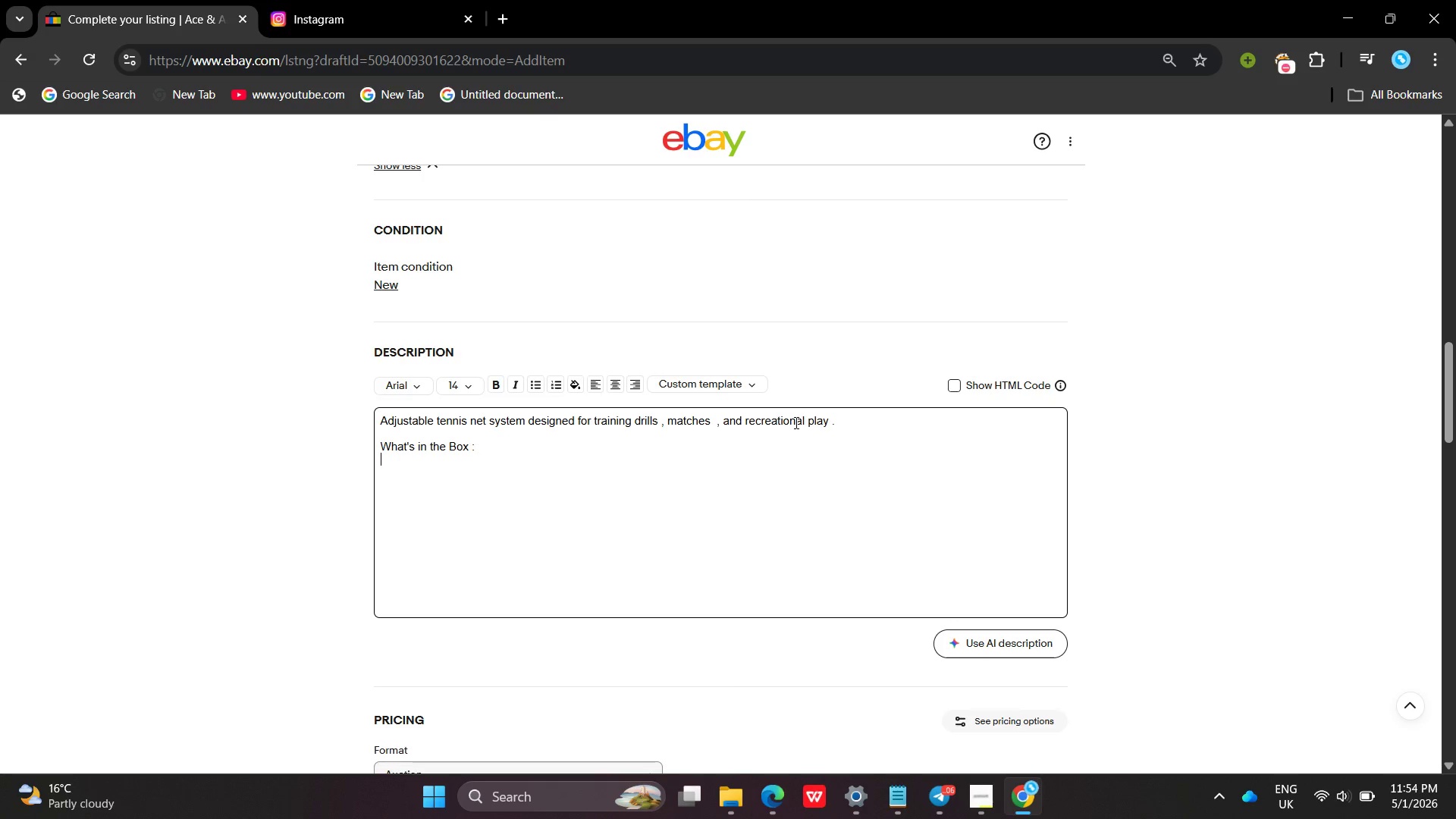 
key(Enter)
 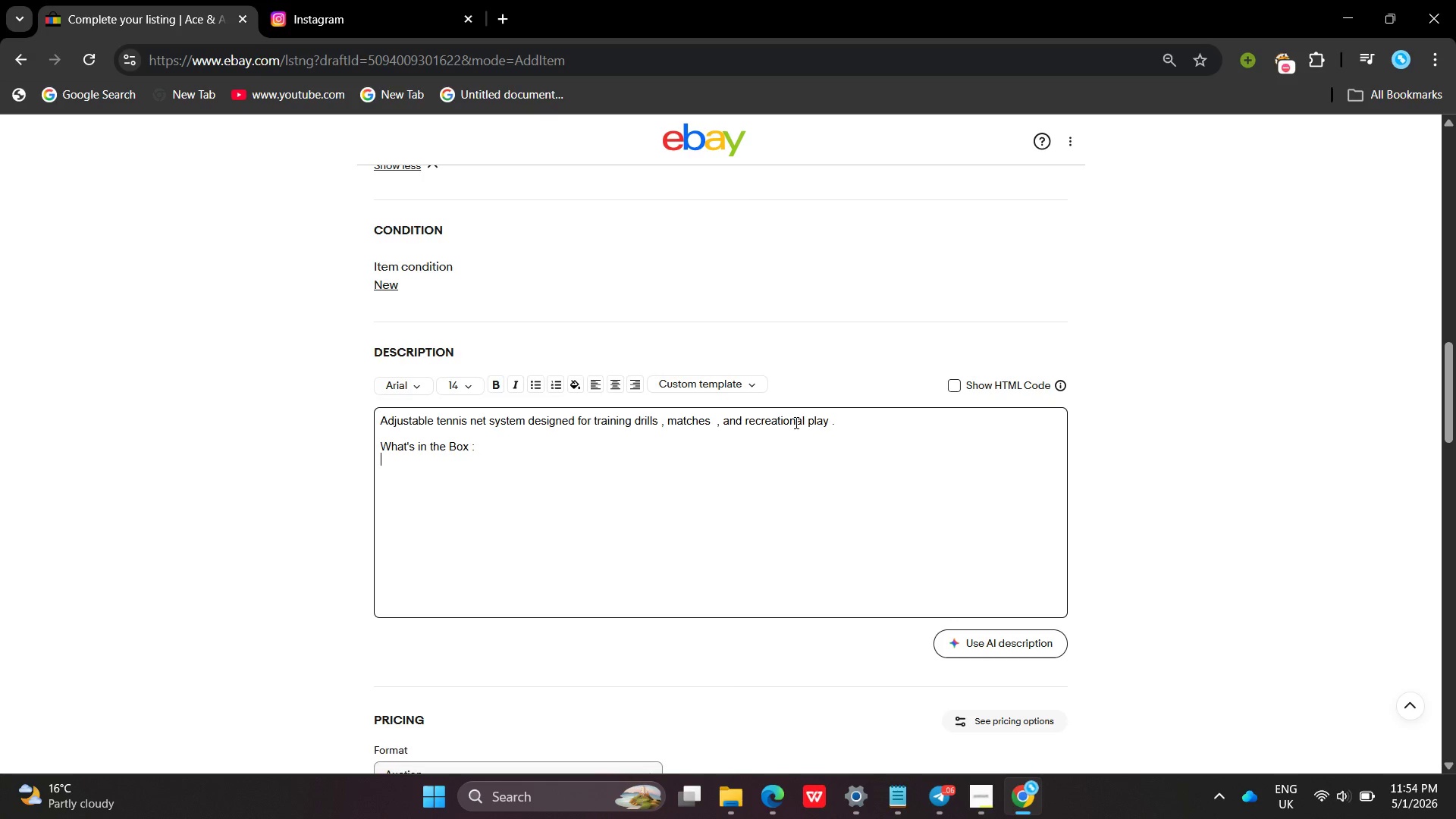 
type(Net System )
 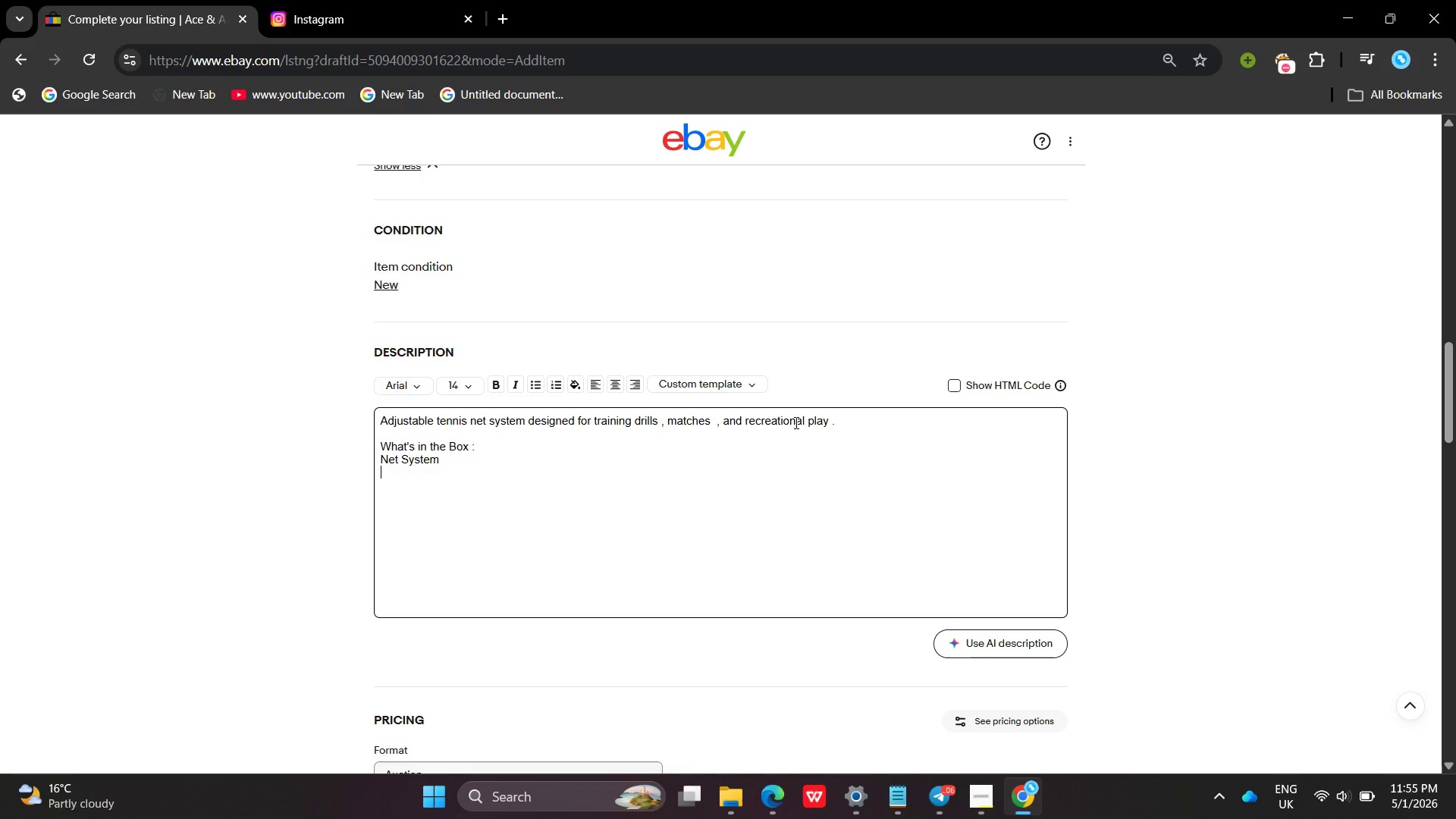 
key(Enter)
 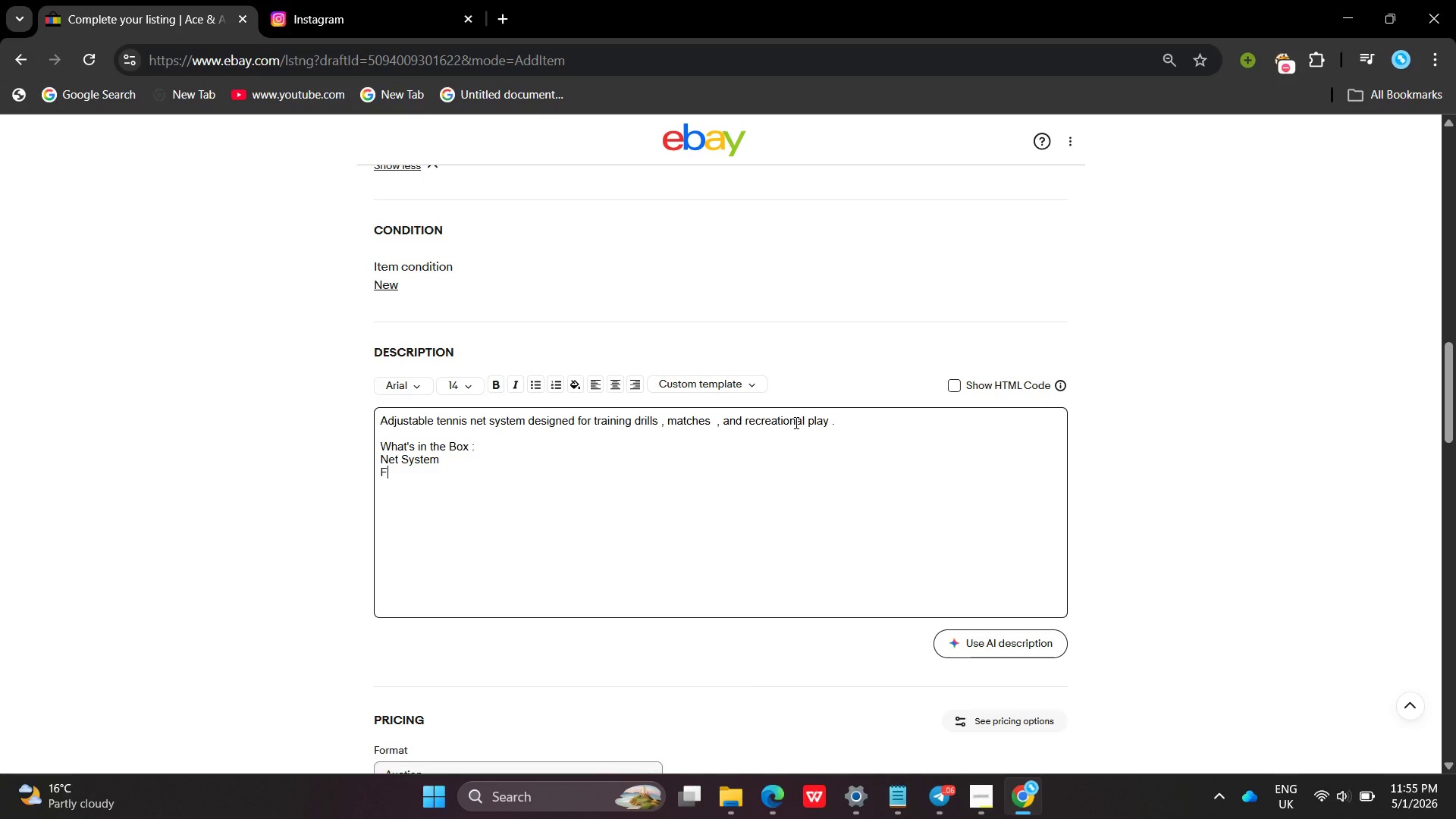 
type(Frame C)
key(Backspace)
 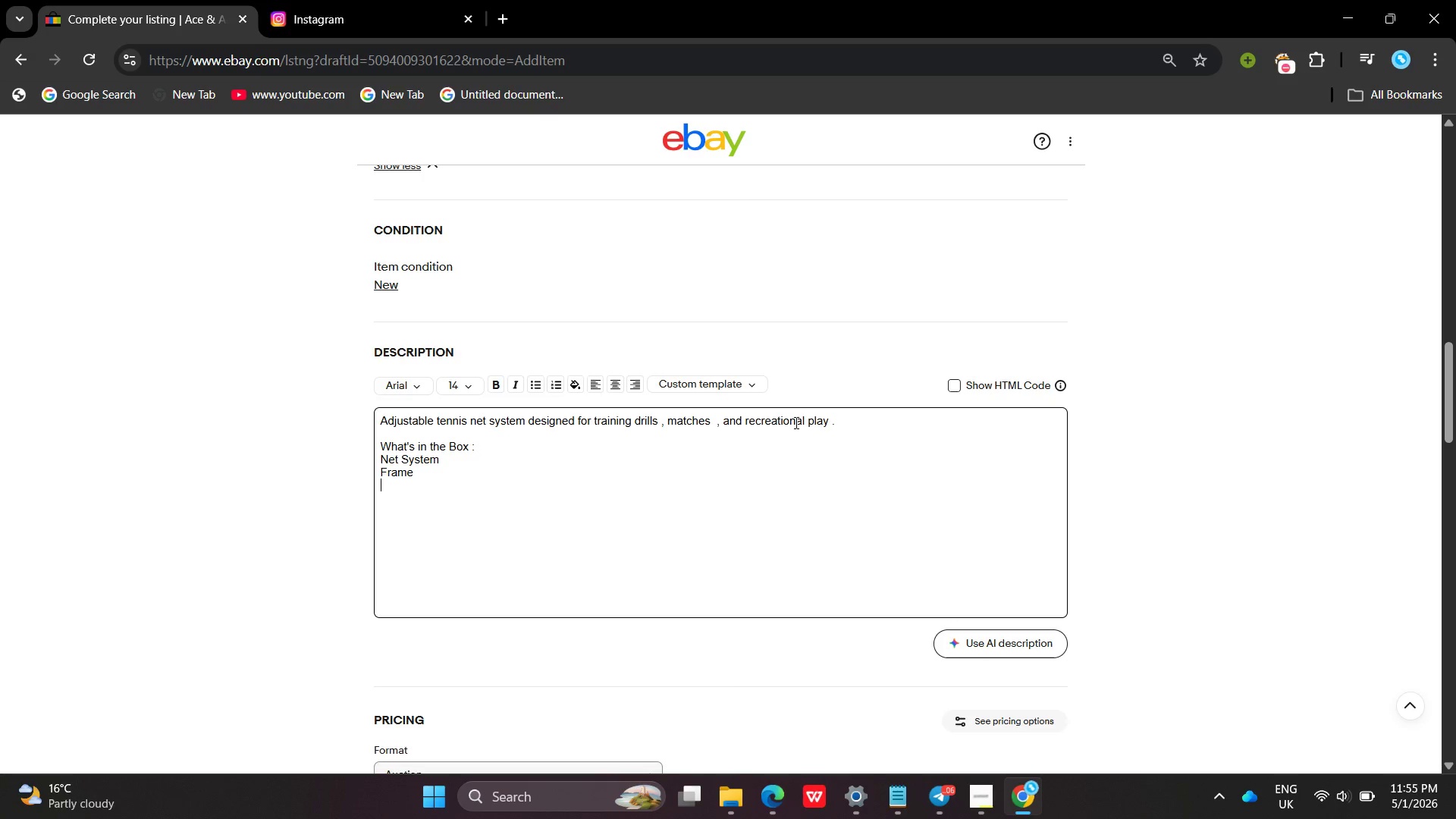 
key(Enter)
 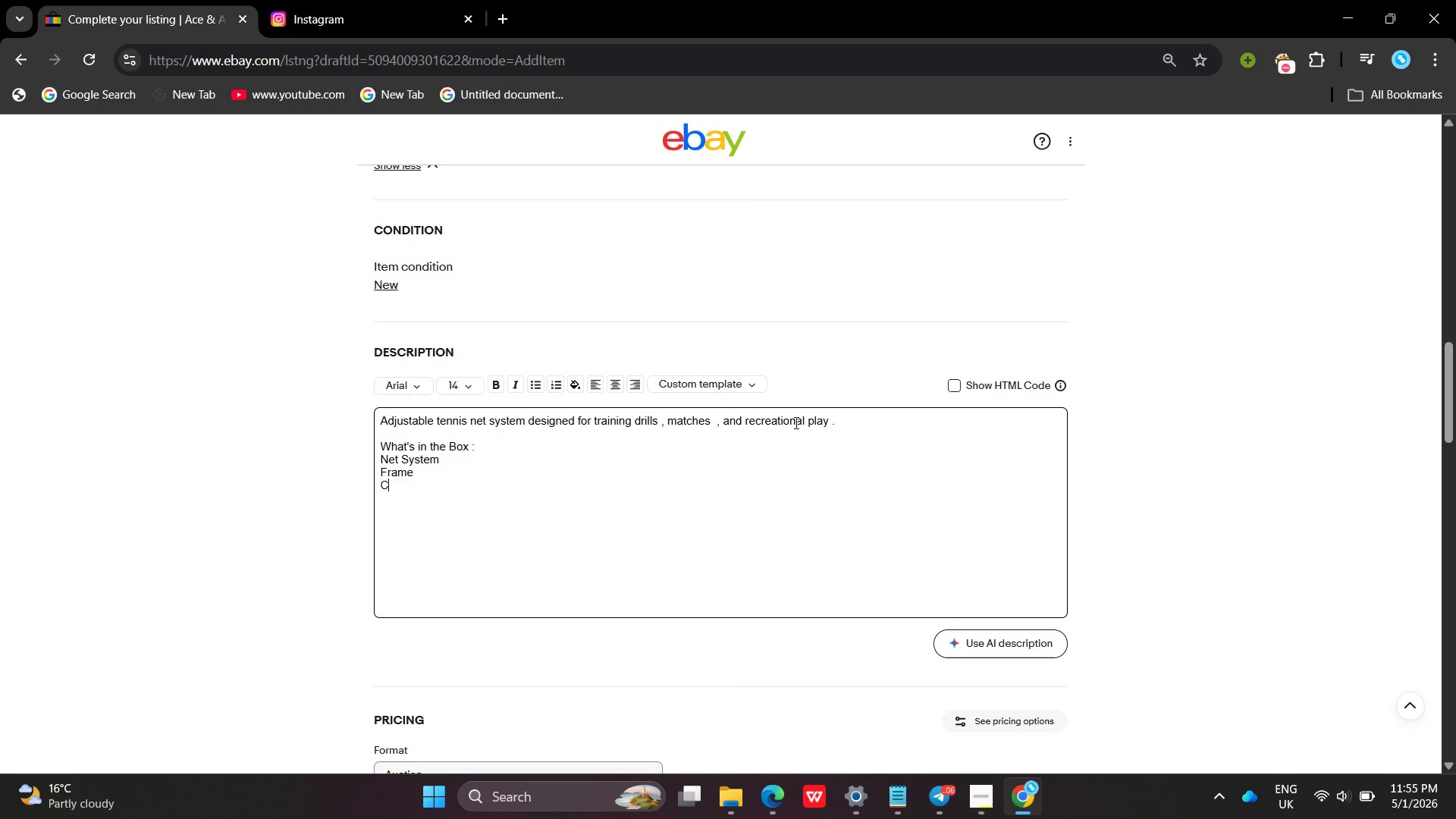 
type(Carry Bag)
 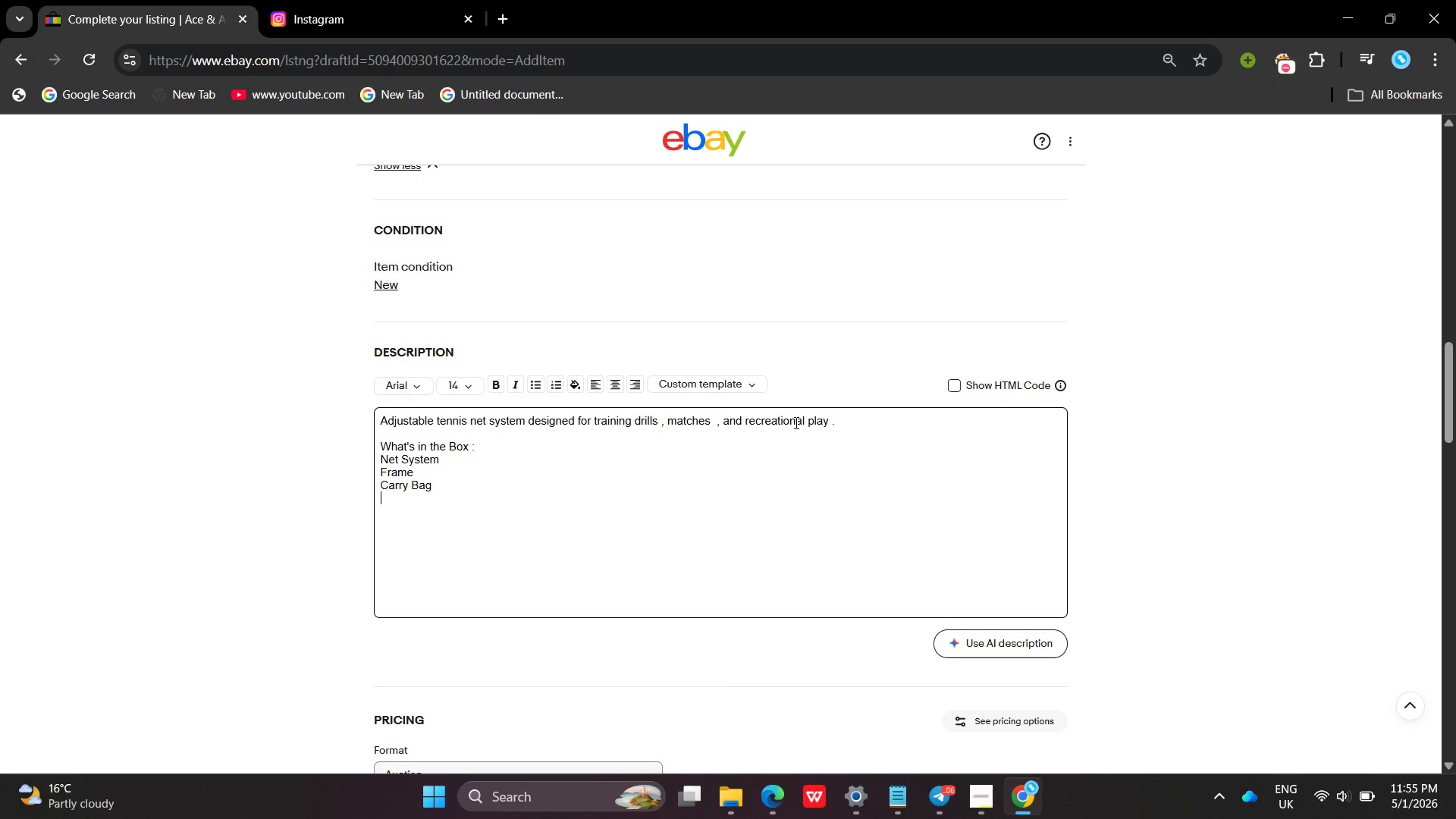 
key(Enter)
 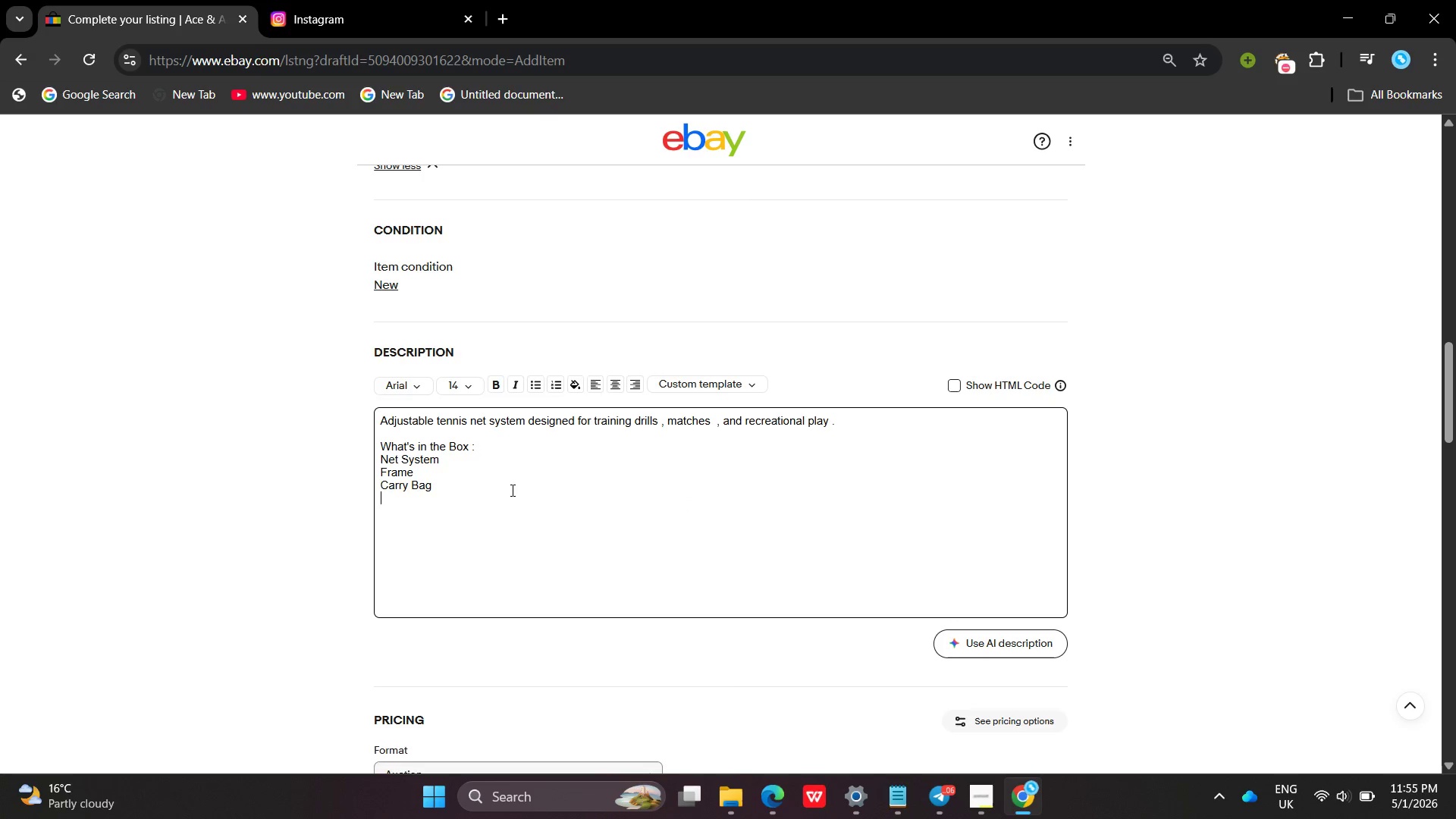 
left_click_drag(start_coordinate=[511, 490], to_coordinate=[372, 459])
 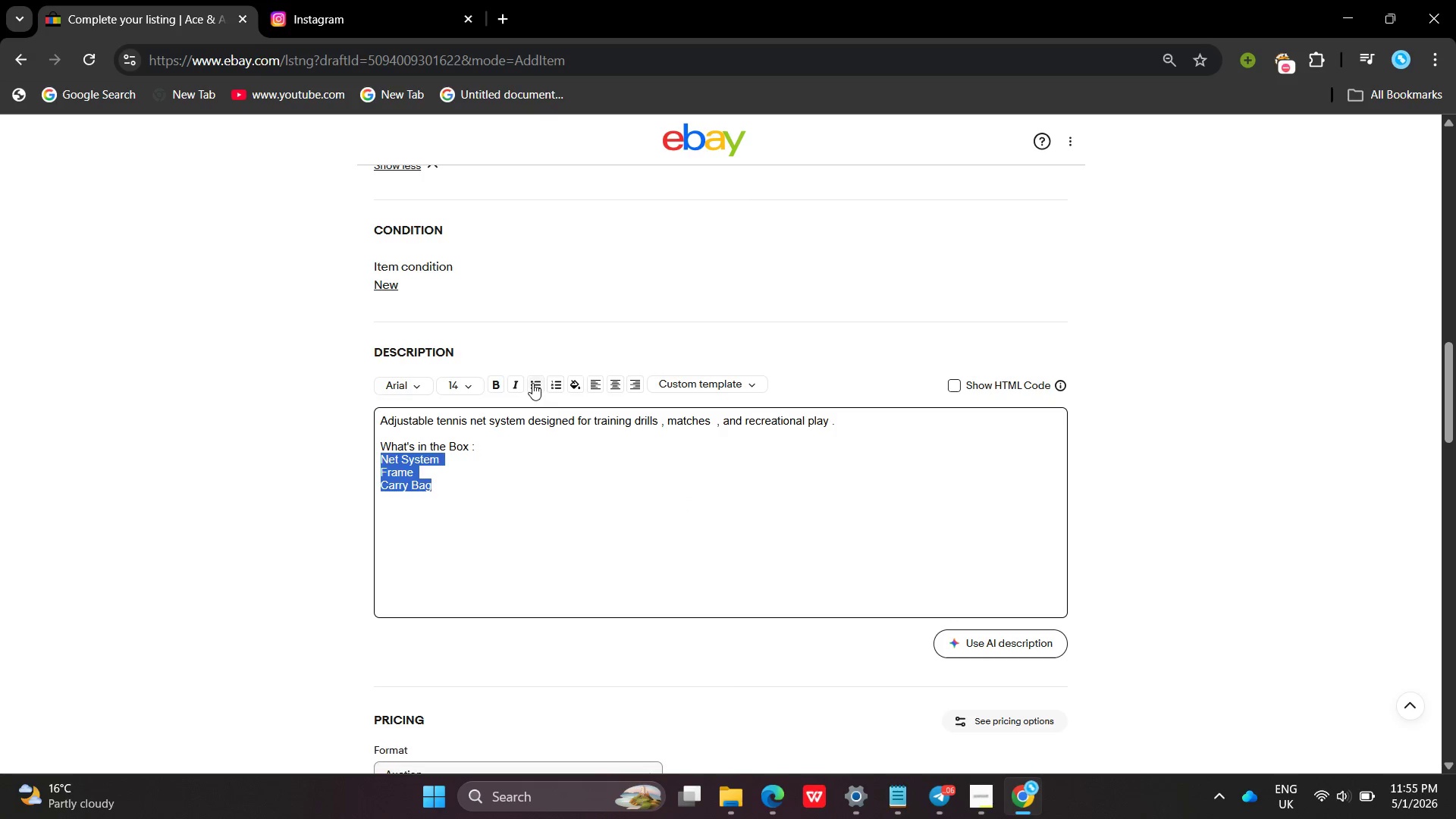 
left_click([532, 383])
 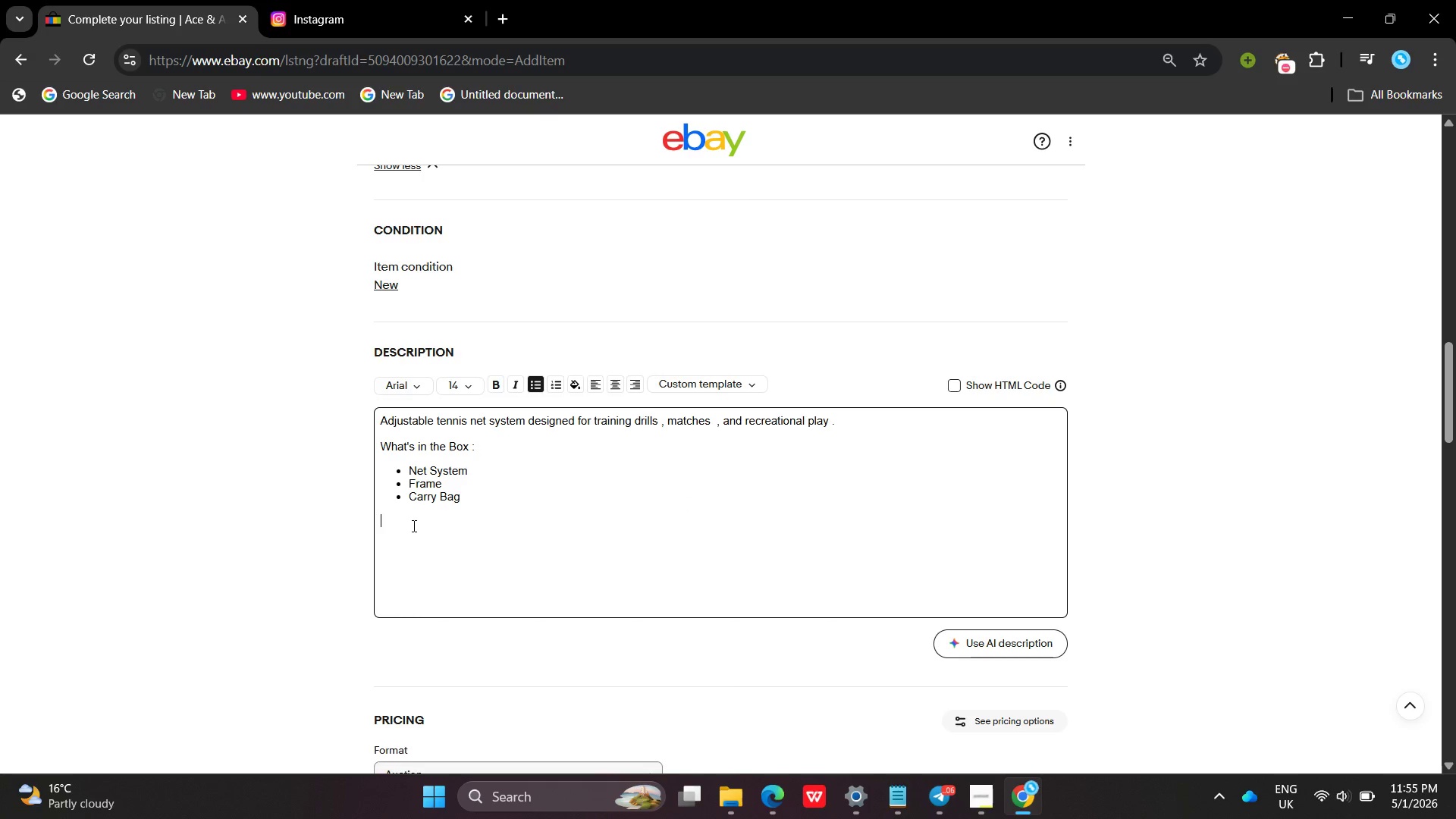 
left_click([413, 526])
 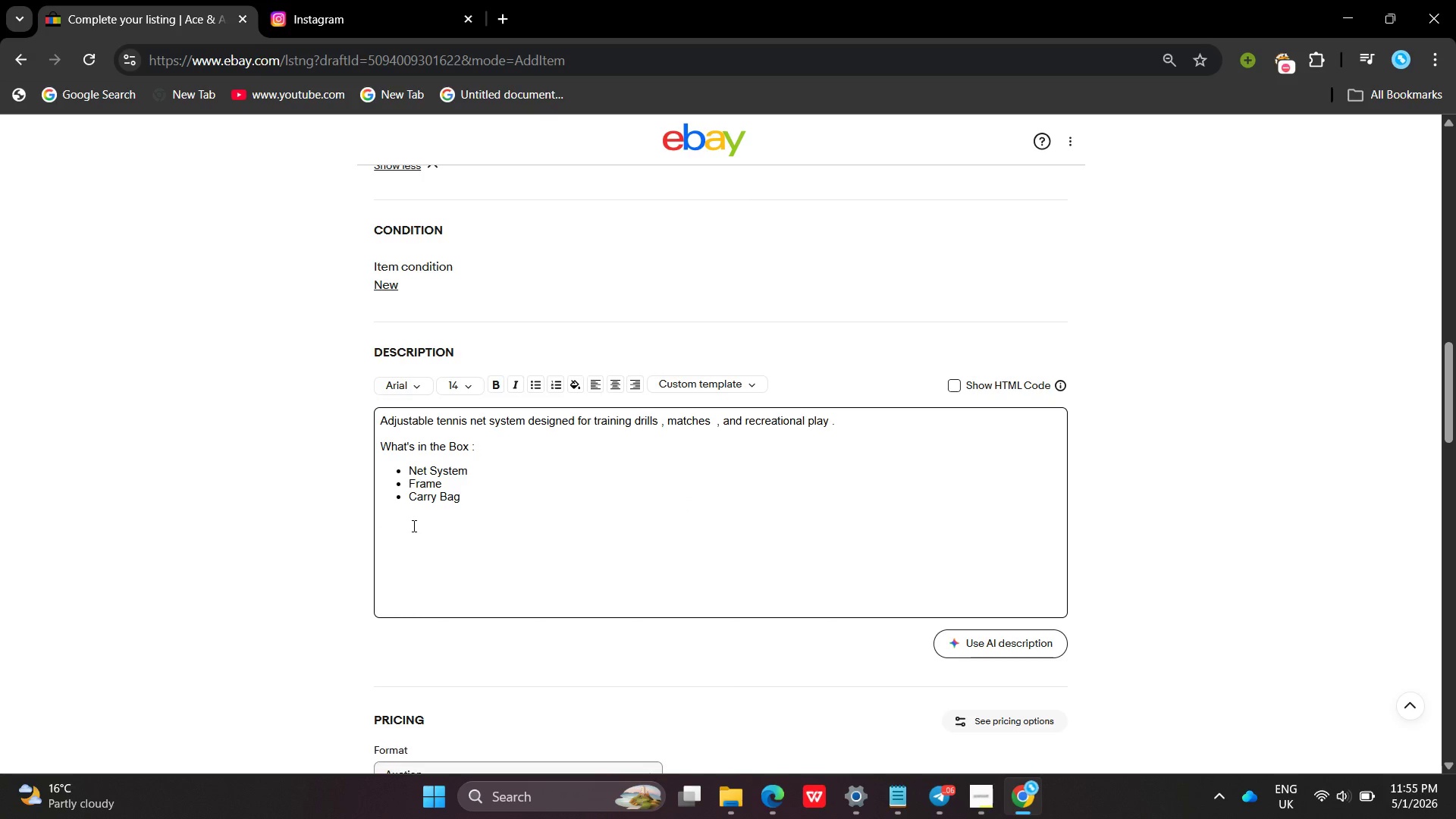 
type(Technical pe)
 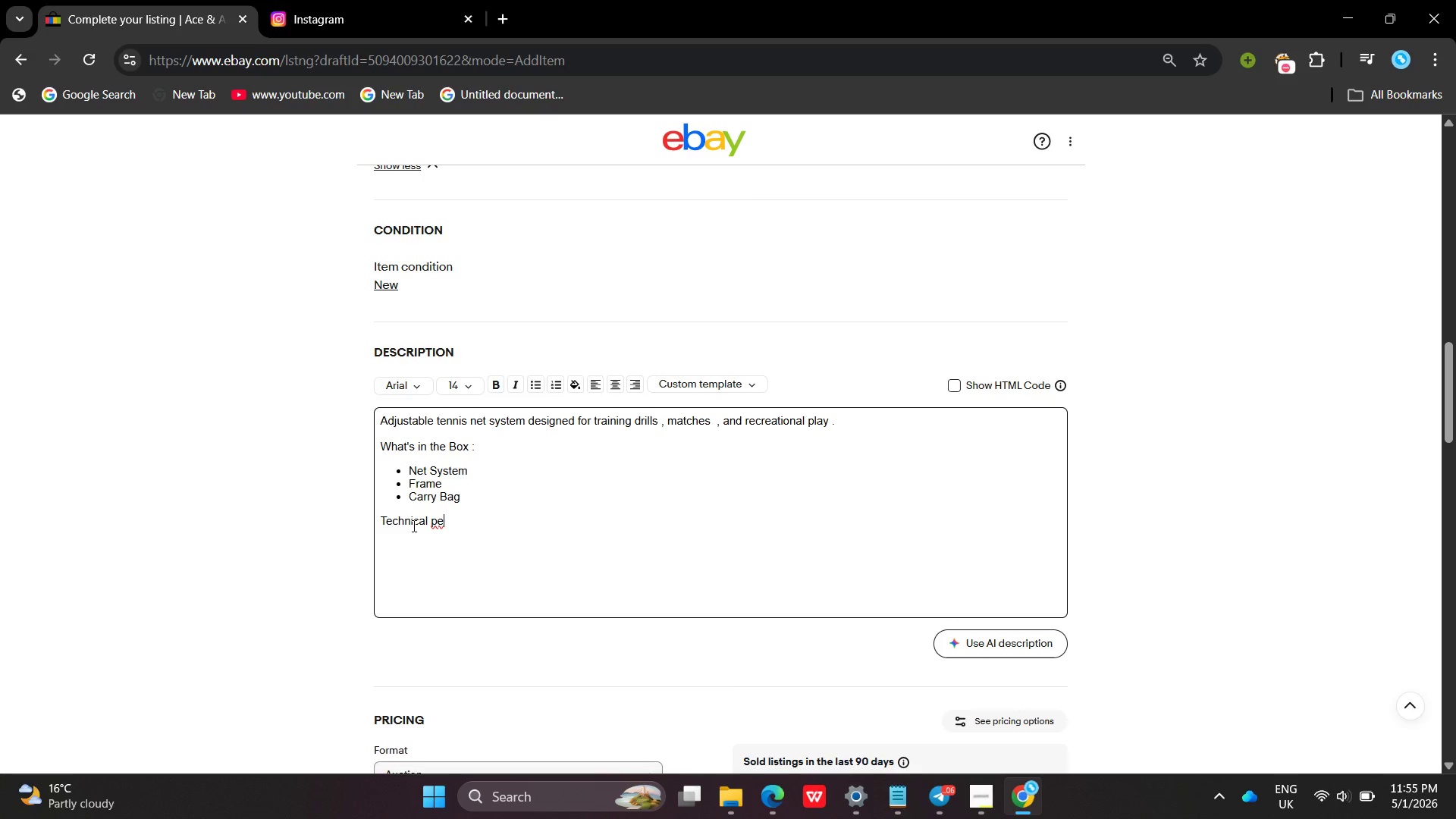 
wait(26.95)
 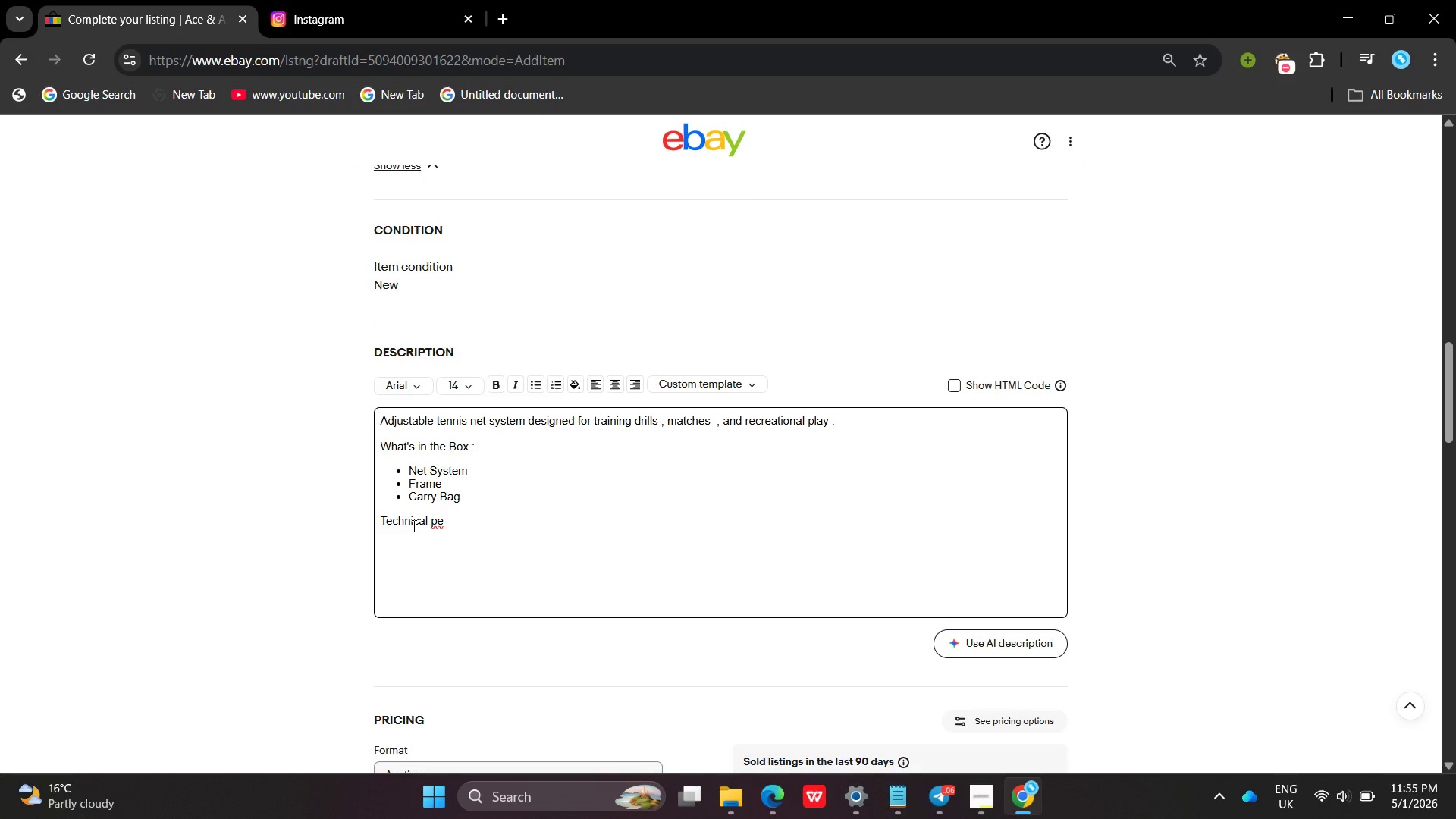 
left_click([431, 528])
 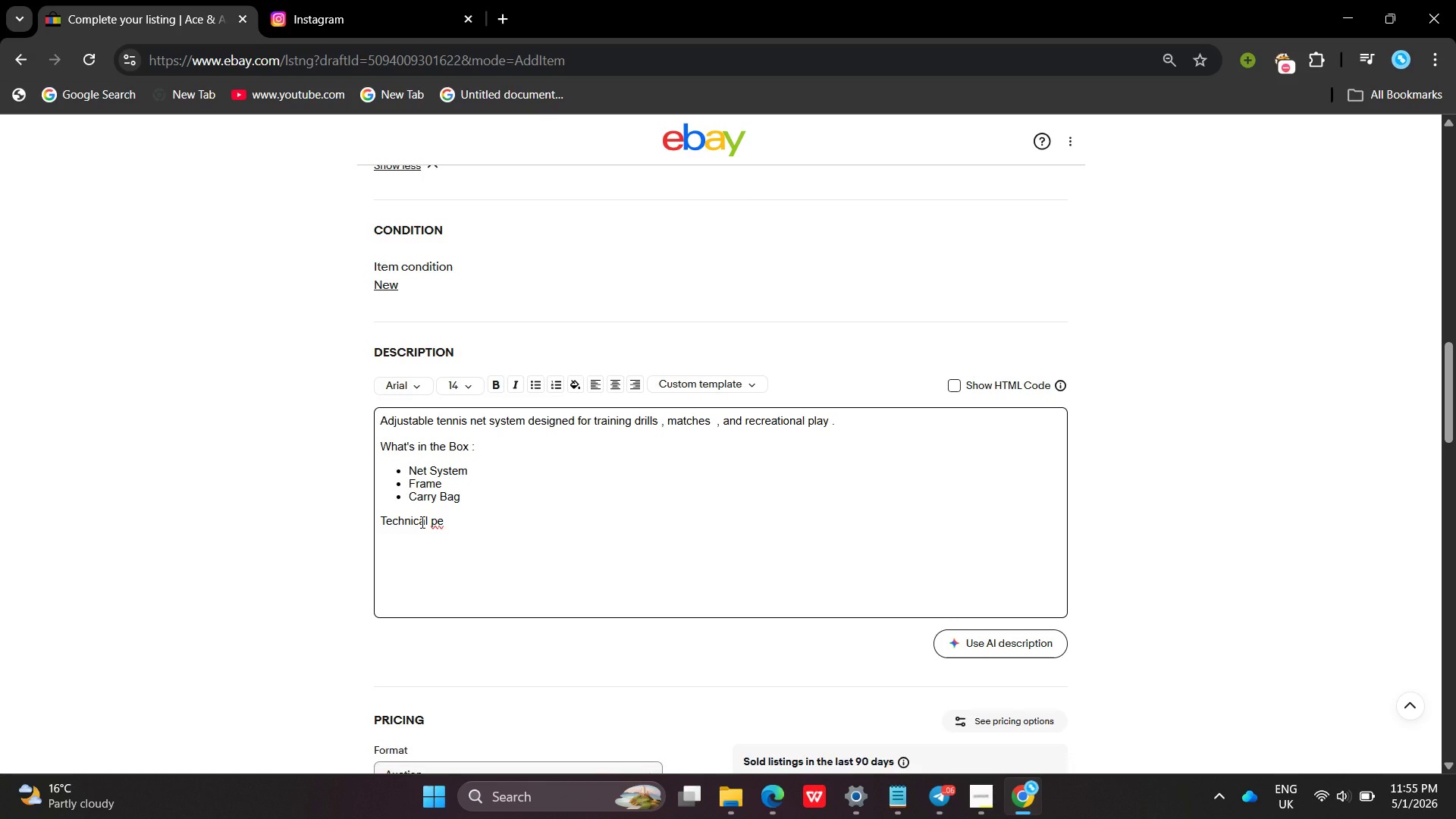 
key(Shift+ShiftLeft)
 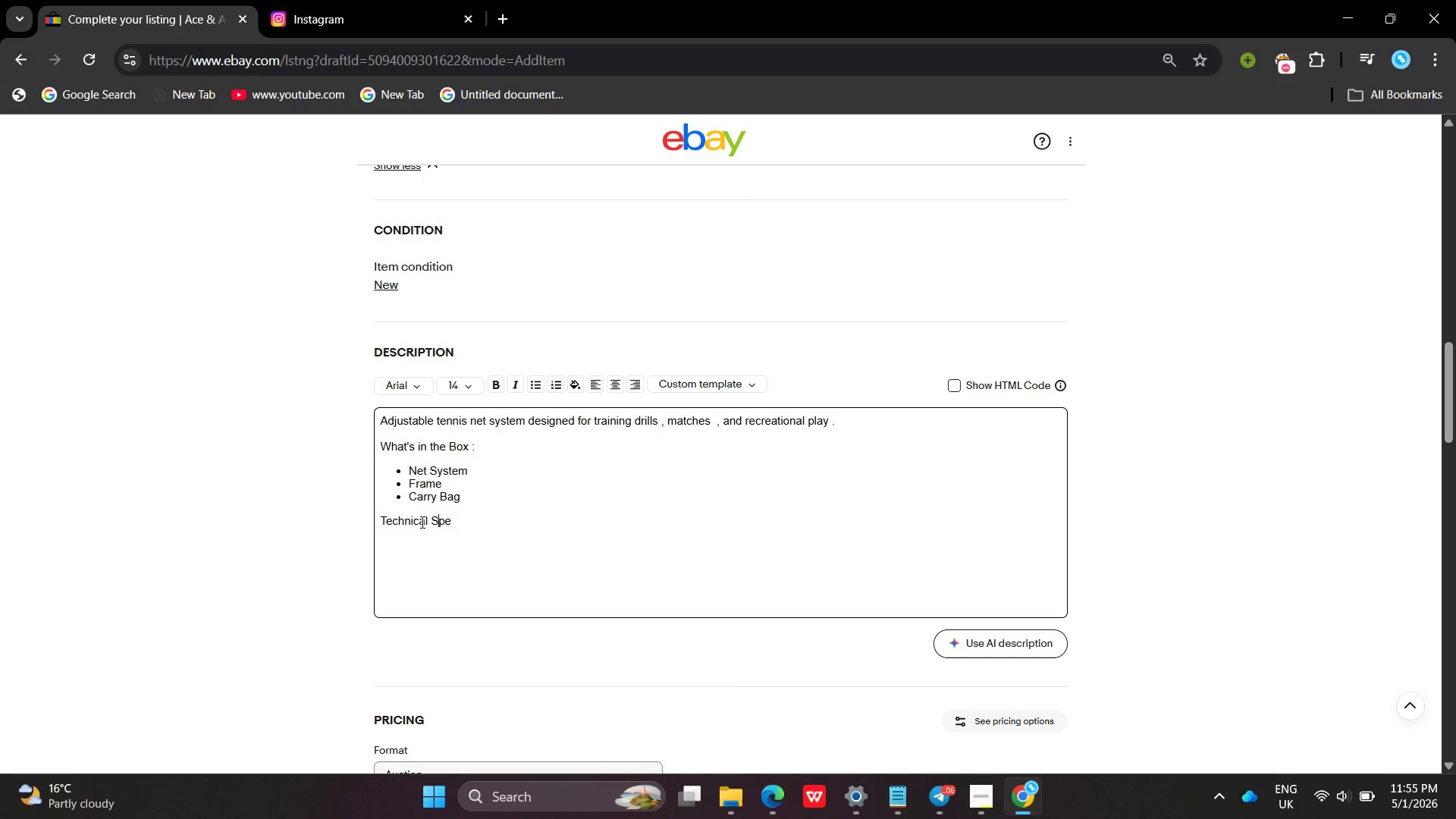 
key(Shift+S)
 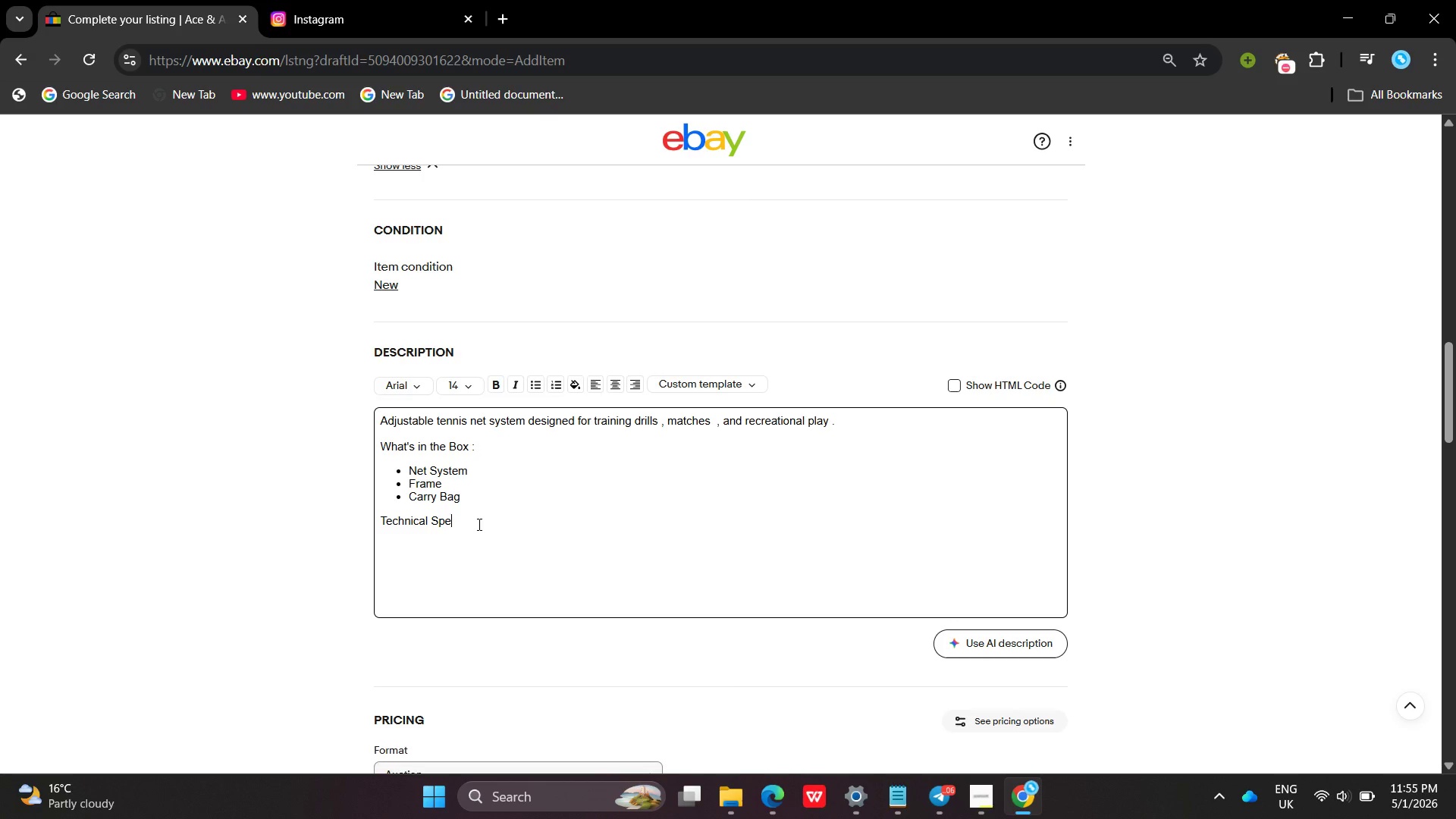 
left_click([478, 524])
 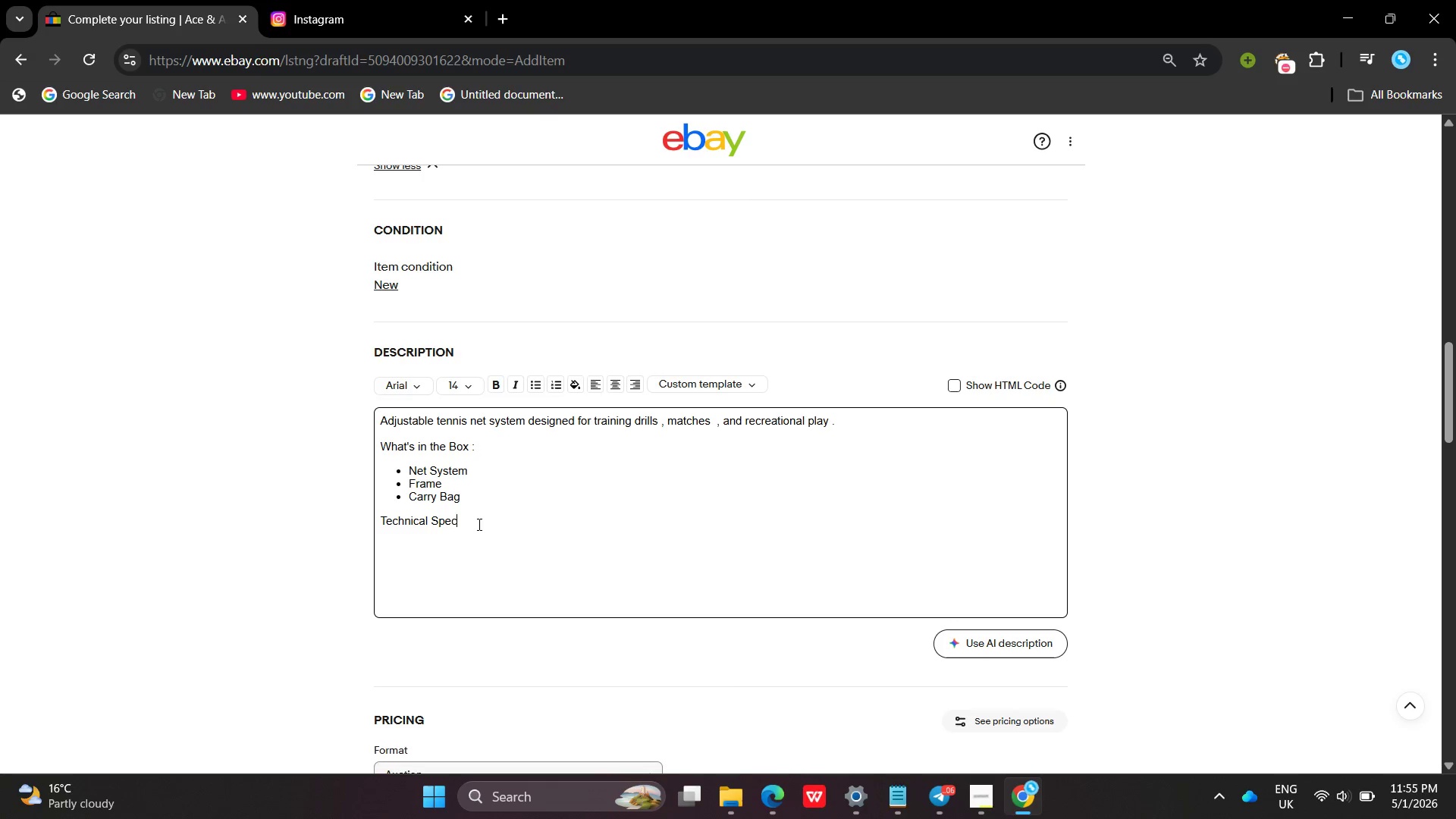 
type(cifications )
 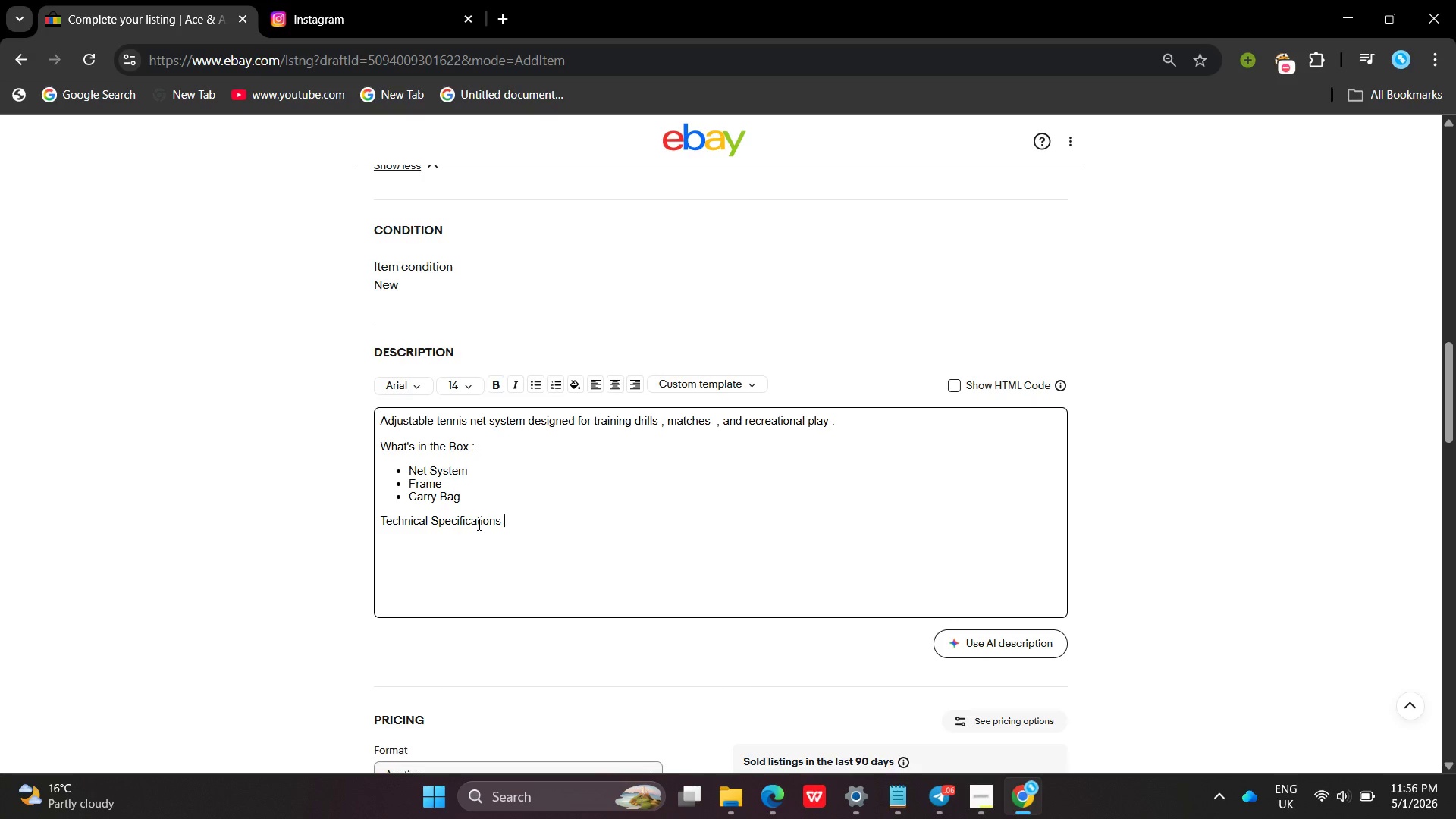 
wait(24.91)
 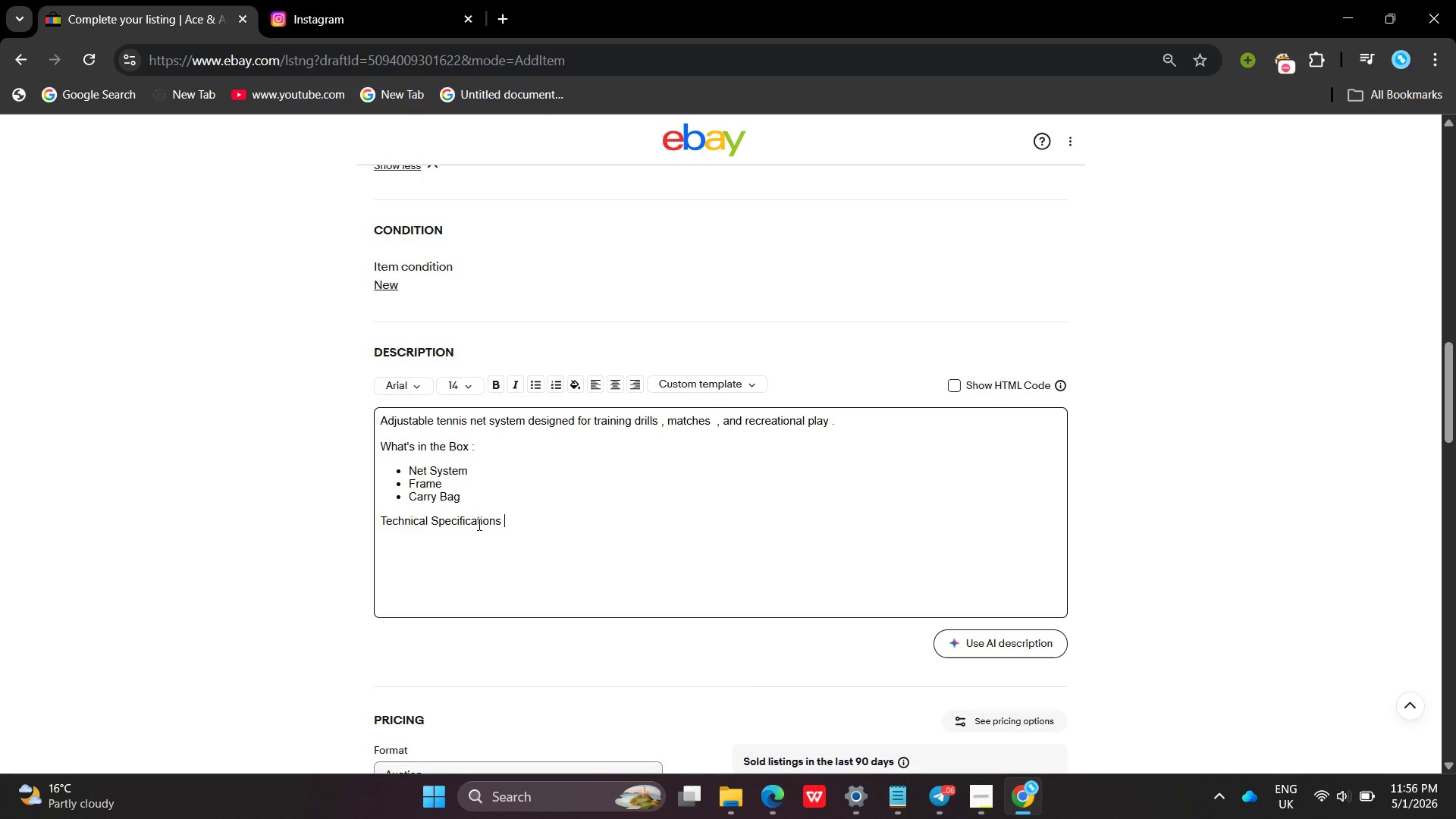 
key(Enter)
 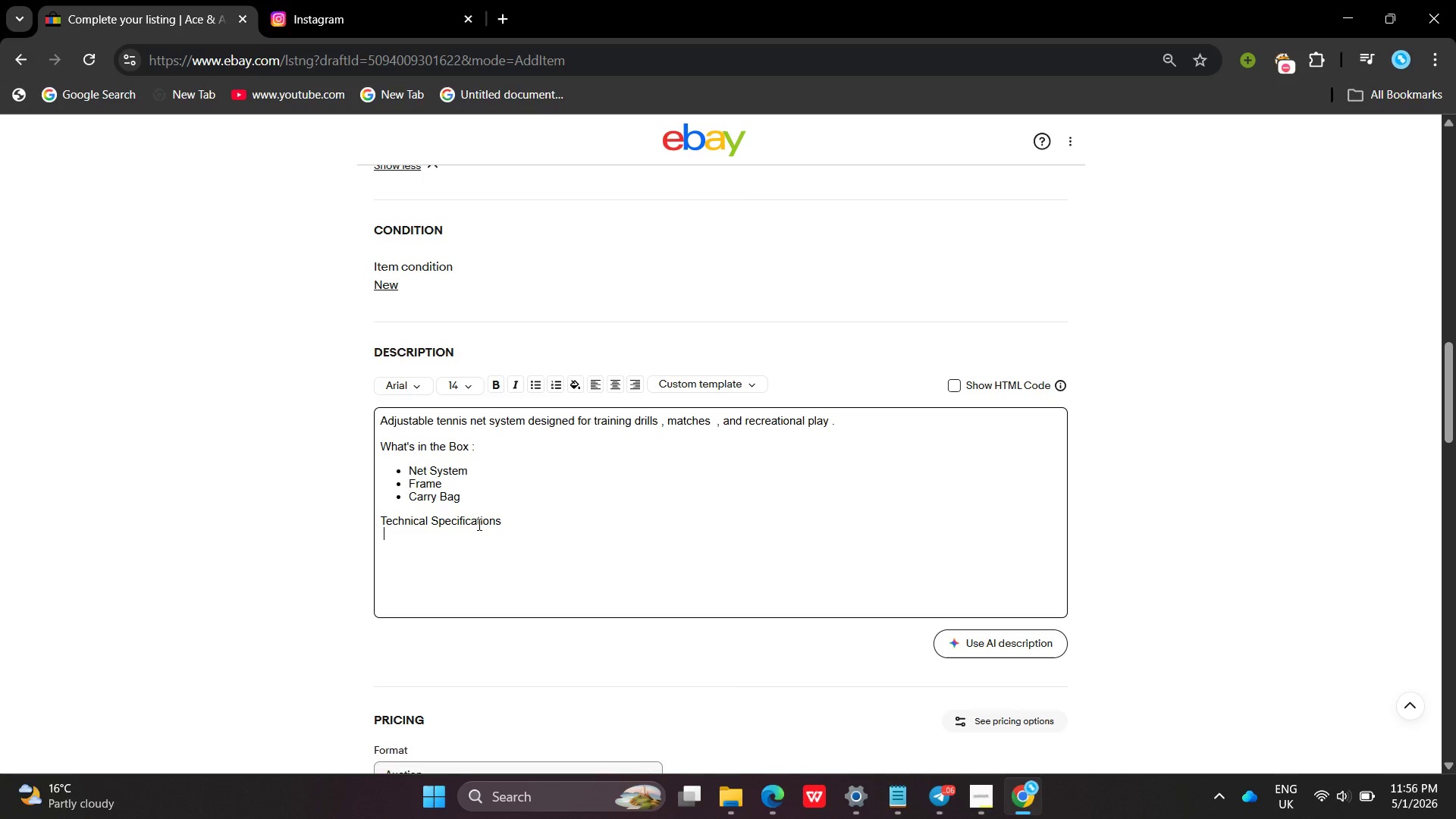 
key(Space)
 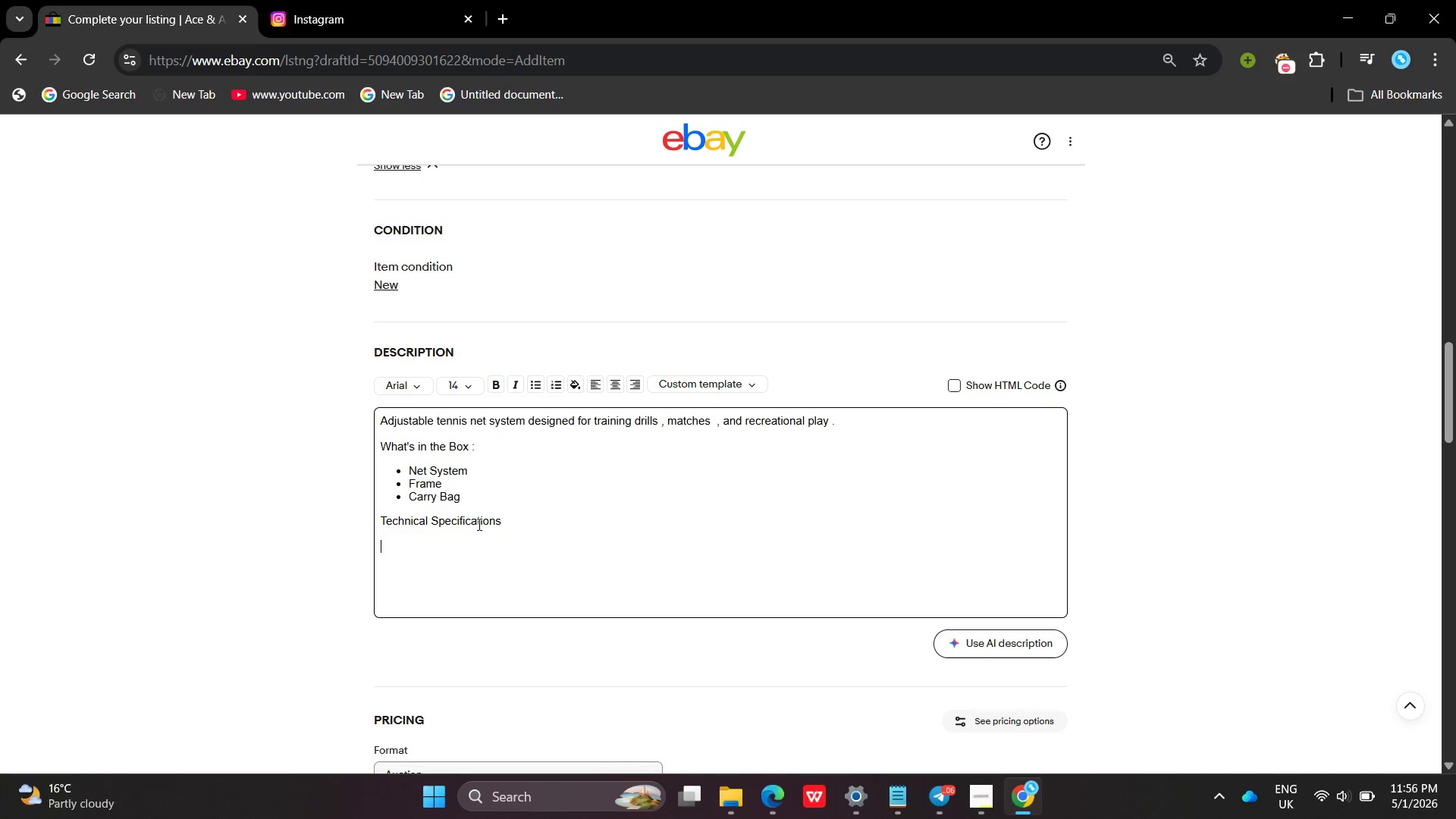 
key(Enter)
 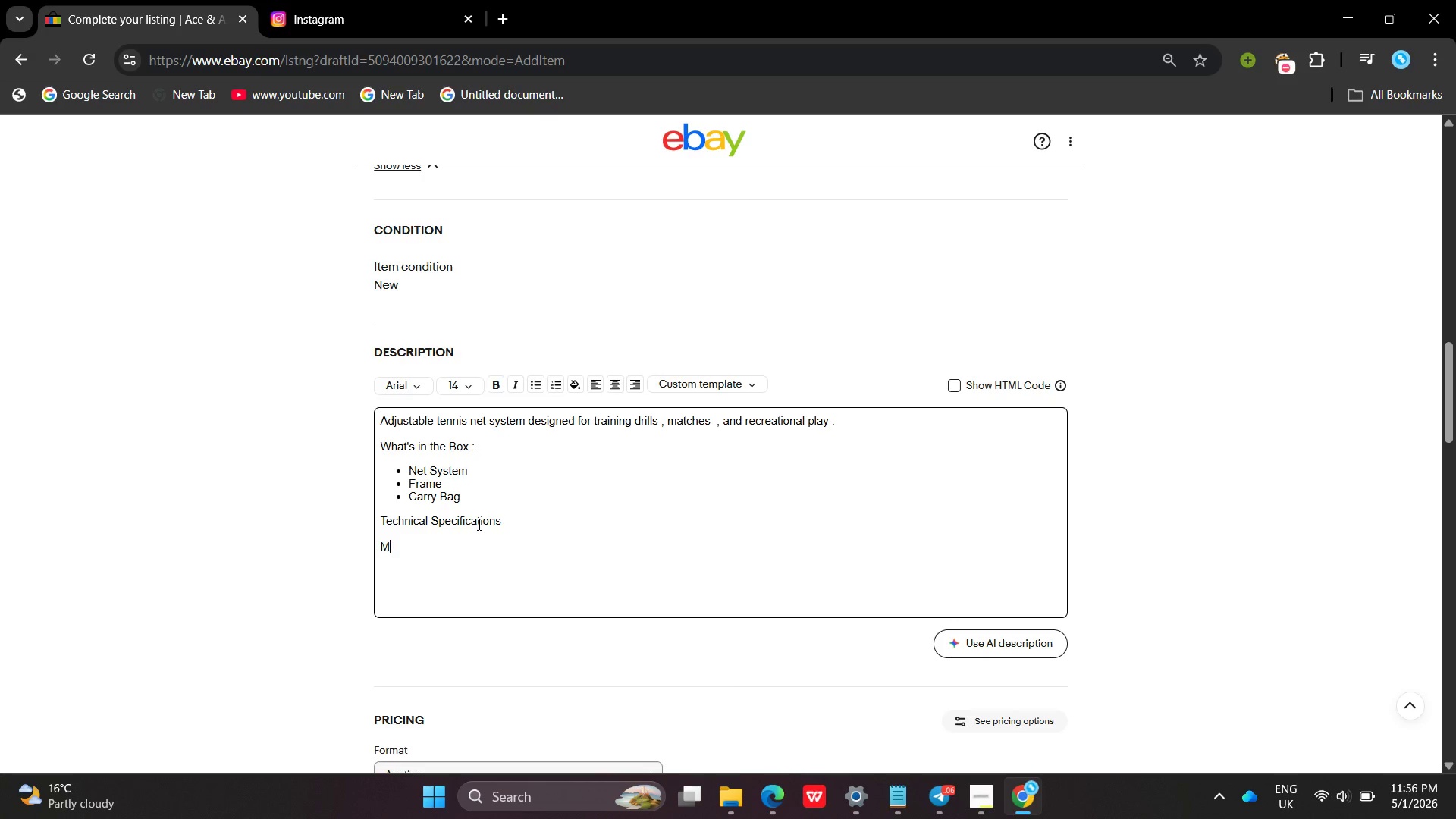 
type(Material : Aluminium + Nylon)
 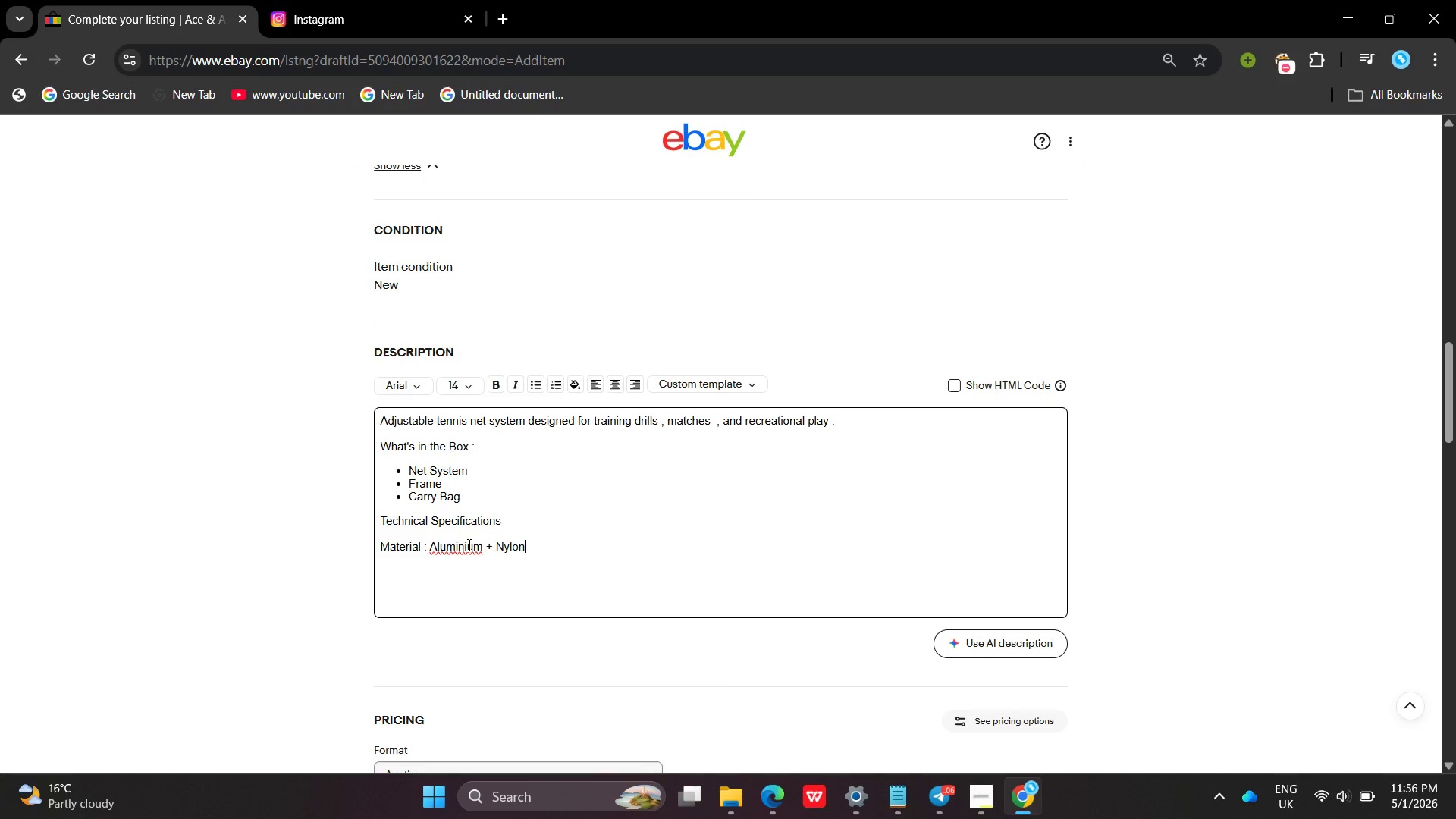 
left_click([468, 544])
 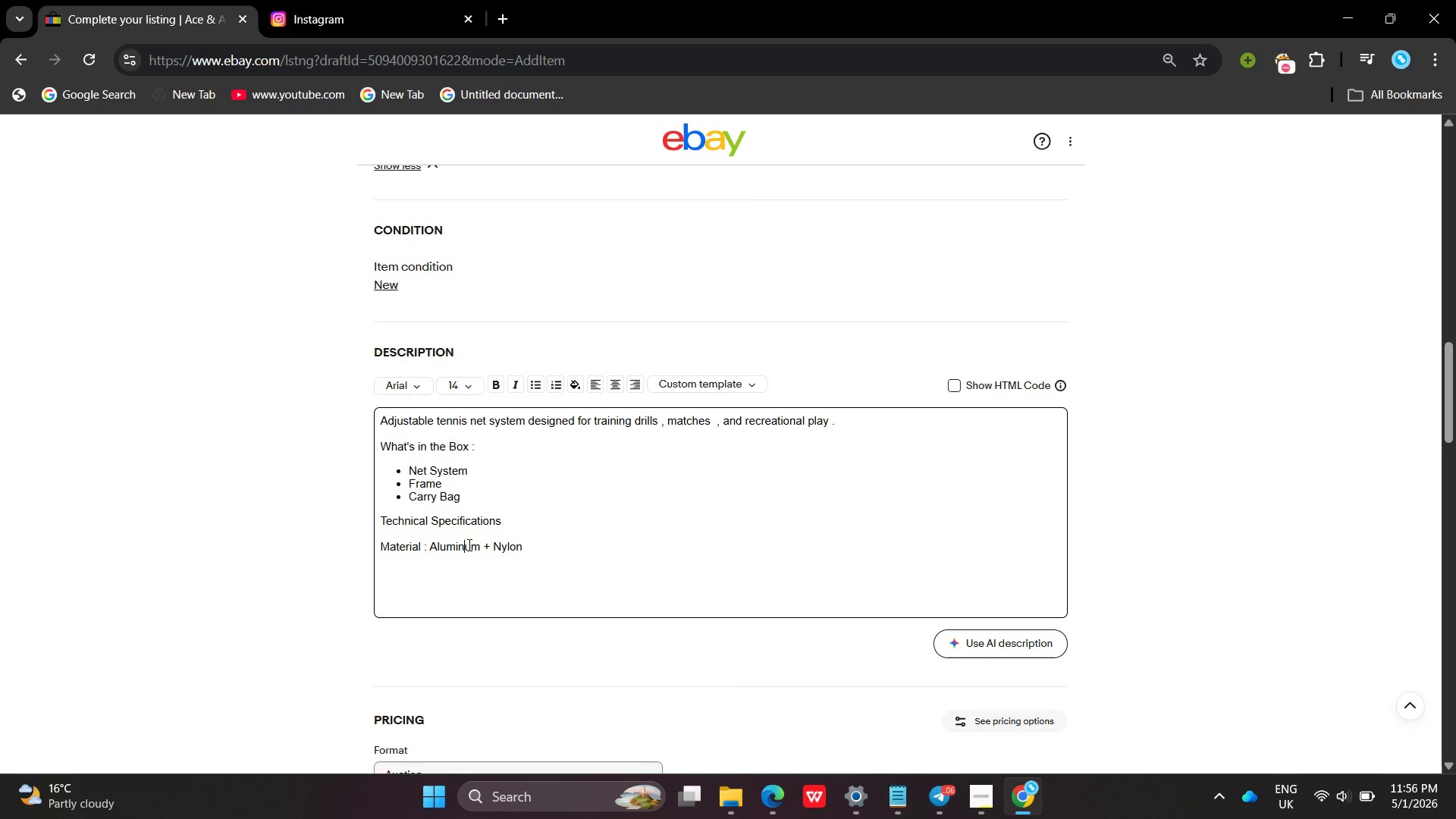 
key(Backspace)
 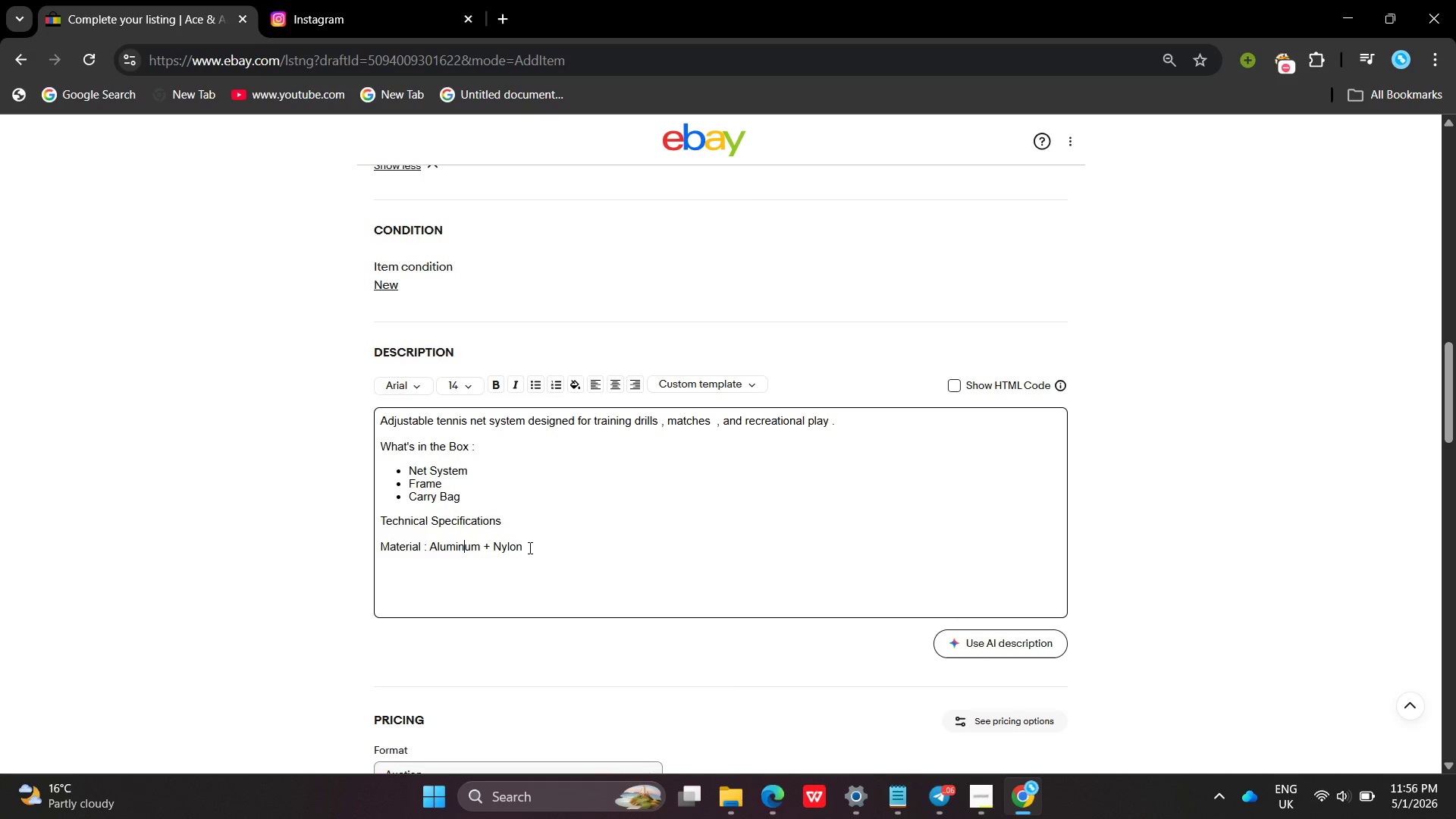 
left_click([529, 548])
 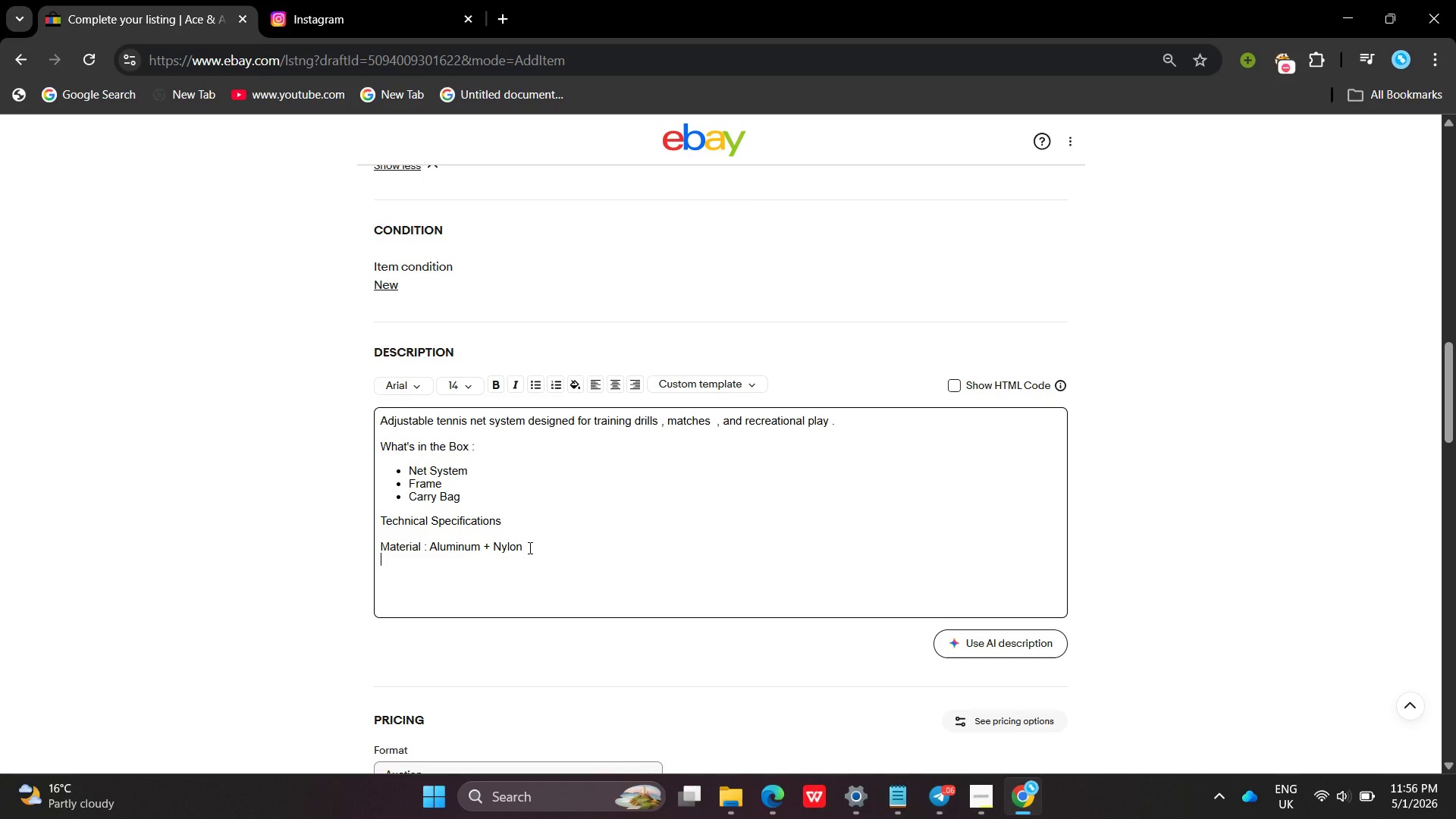 
key(Enter)
 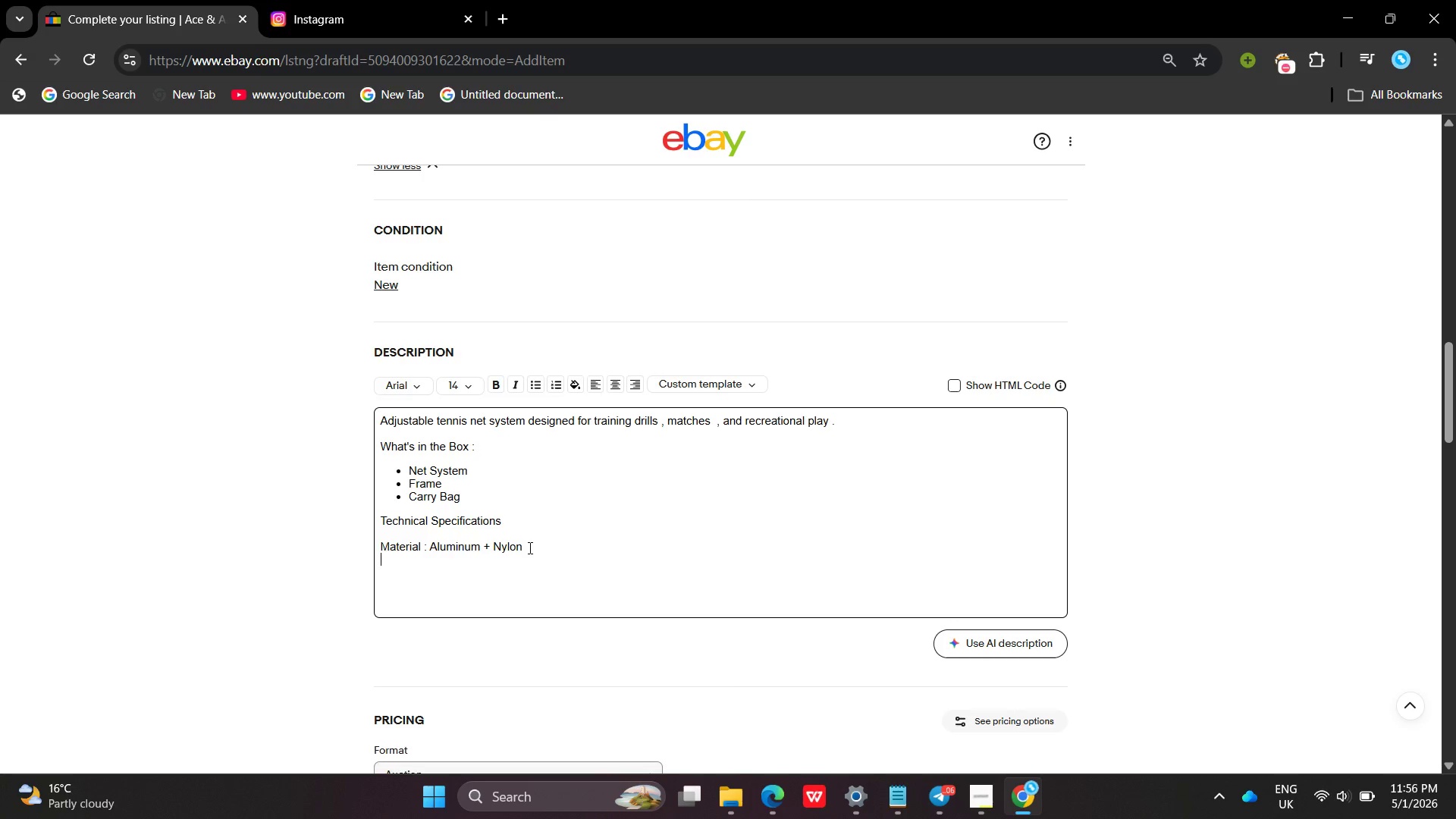 
type(Size : 8ft * 8ft)
 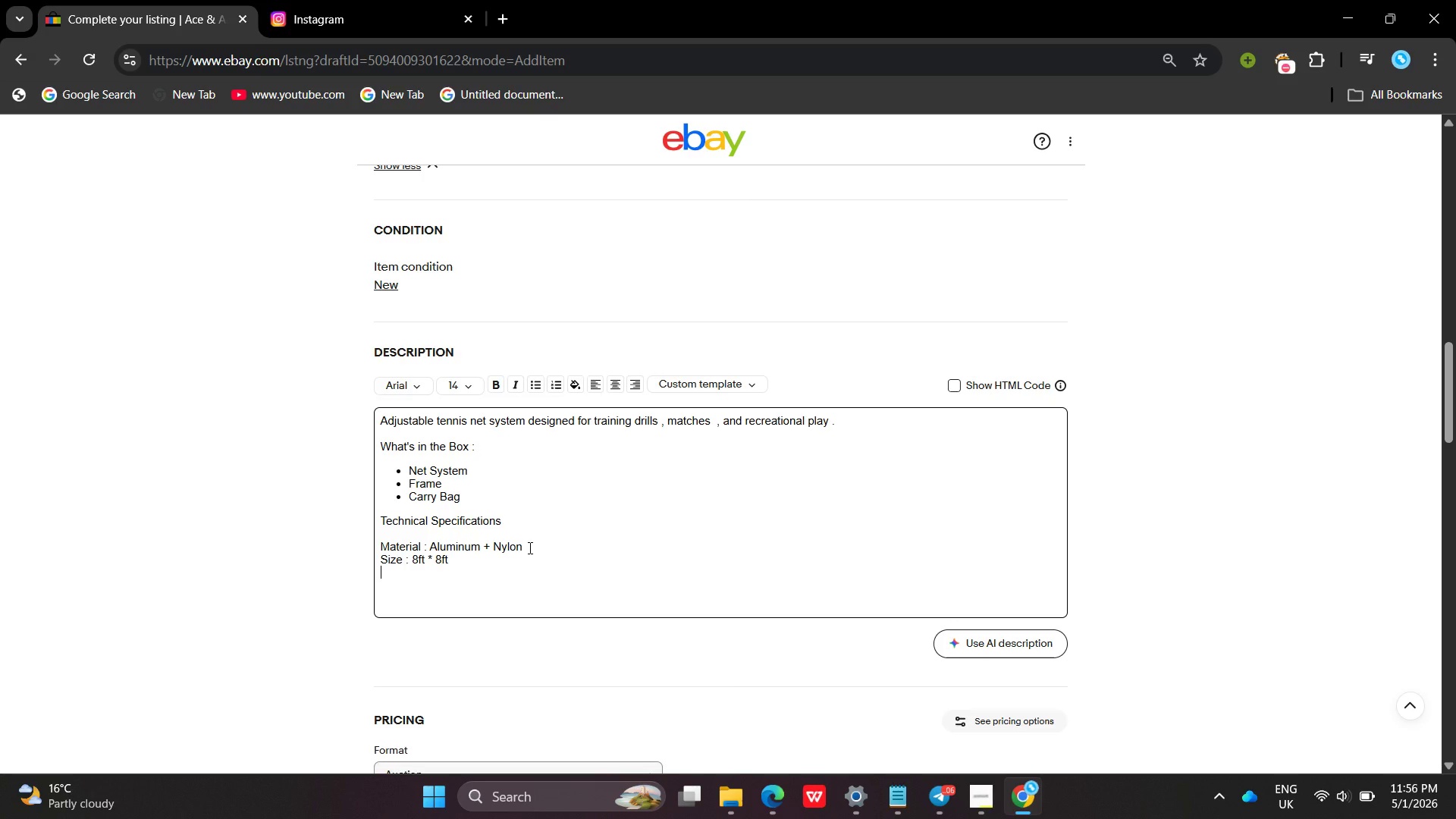 
 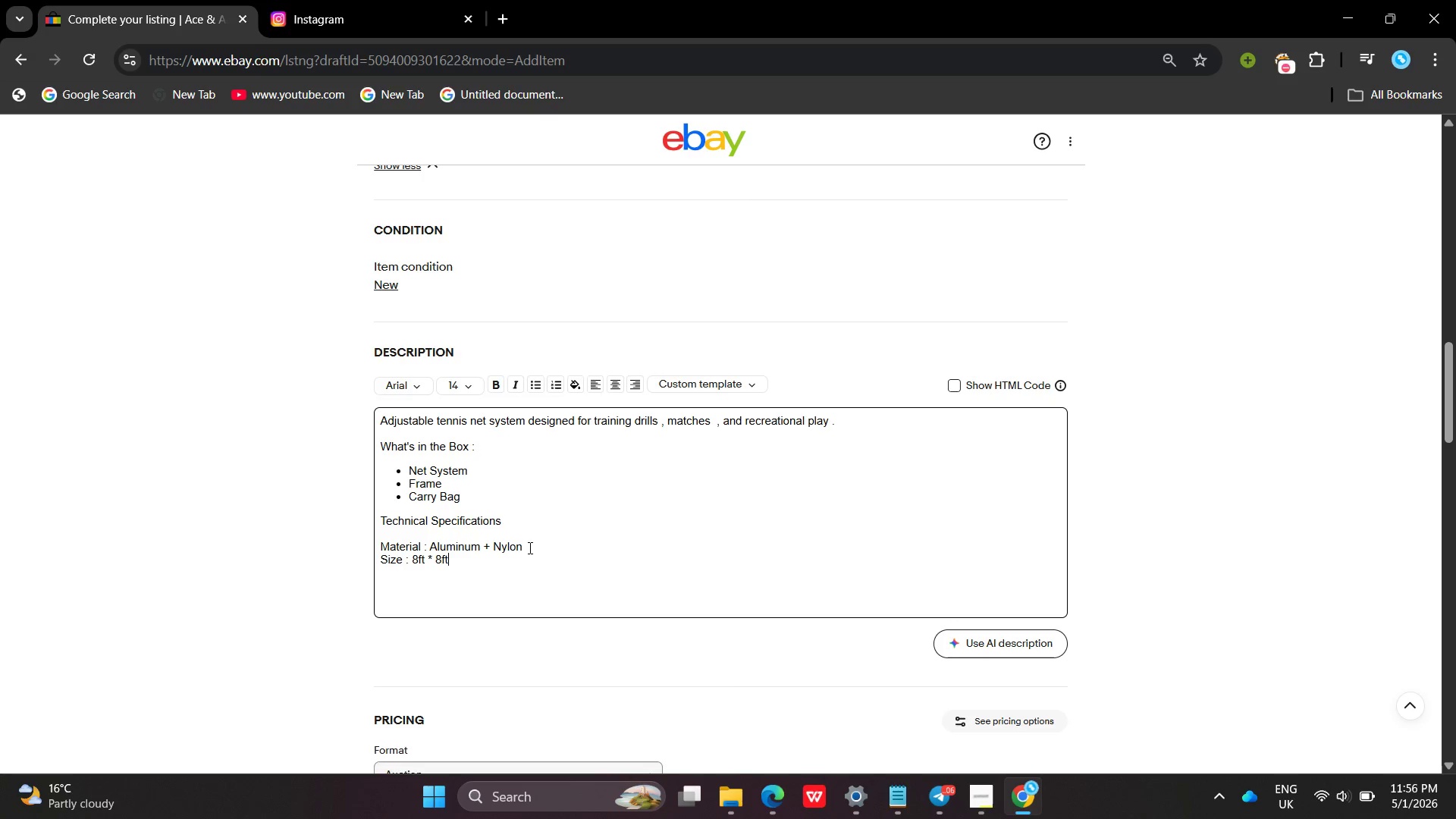 
key(Enter)
 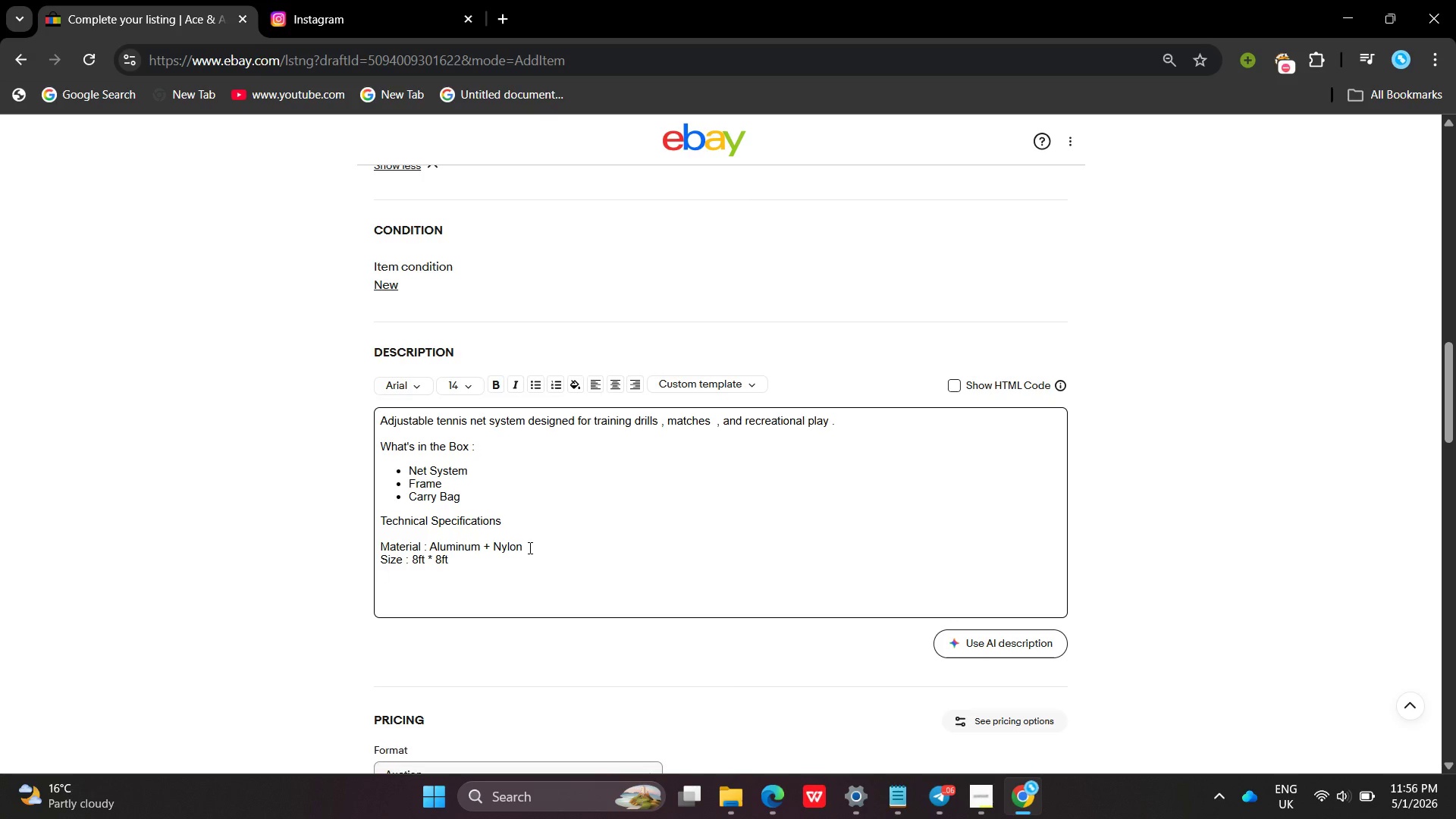 
type(setup : Qyick assem)
 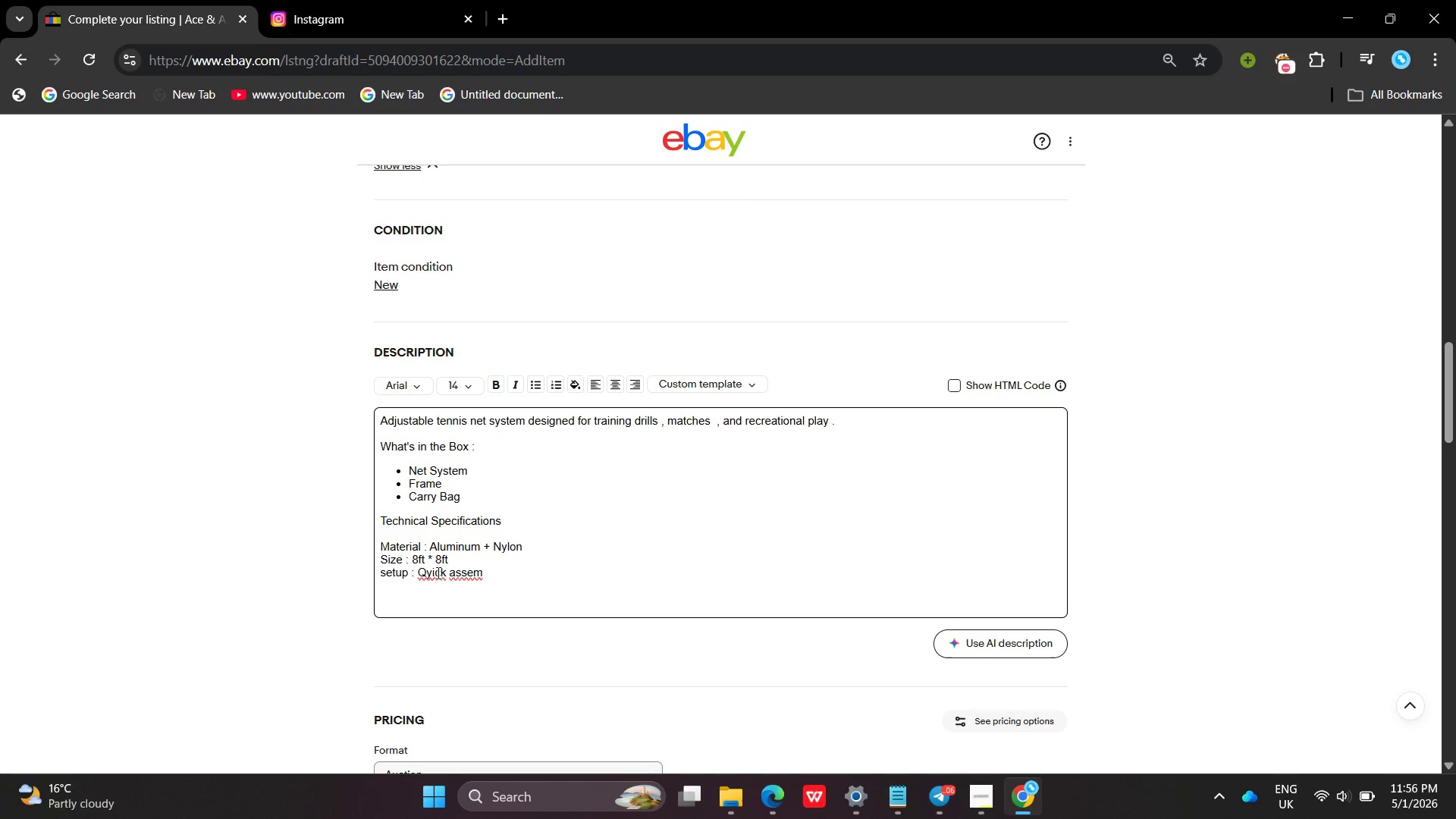 
left_click([435, 573])
 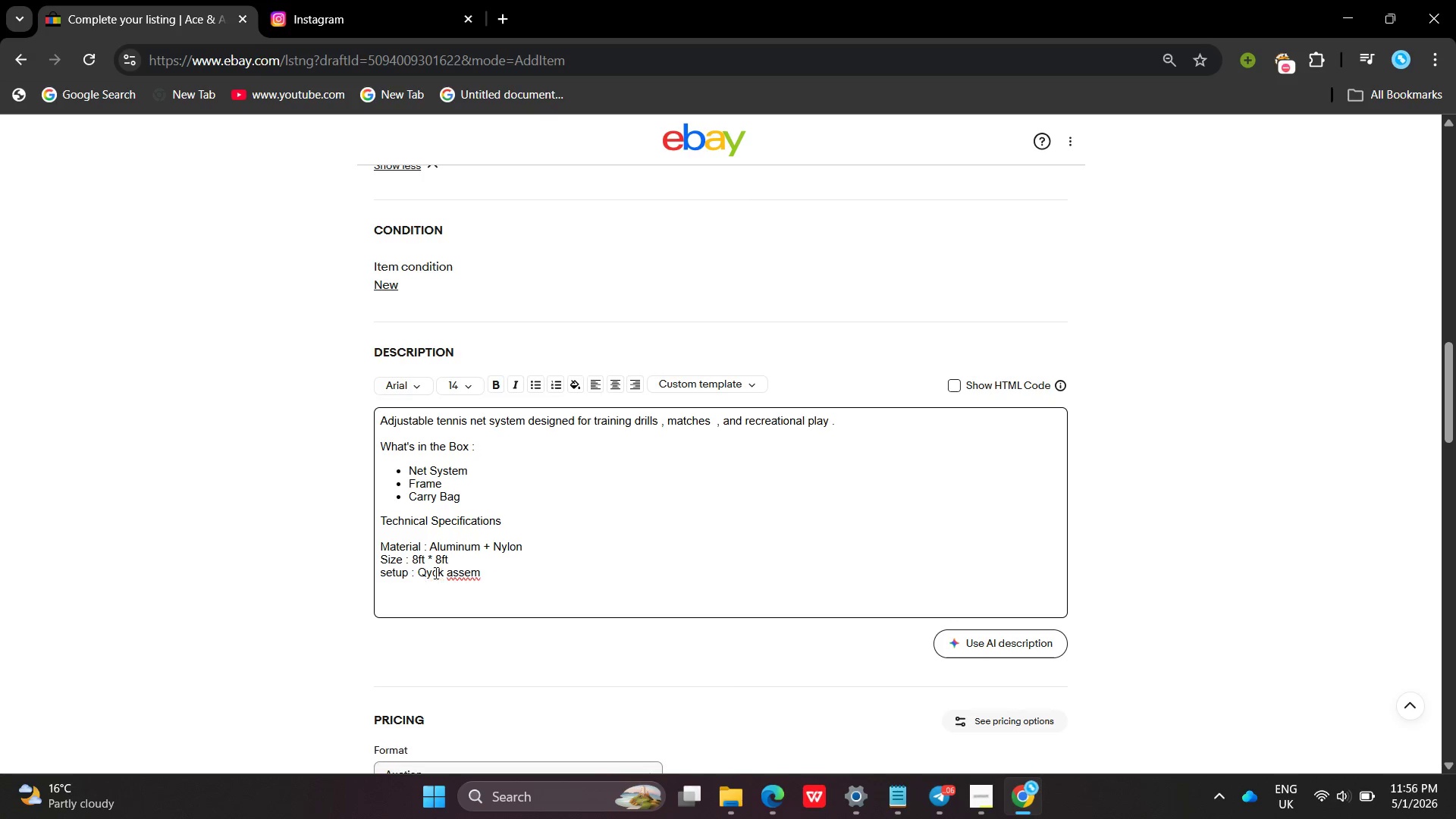 
key(Backspace)
key(Backspace)
type(ui)
 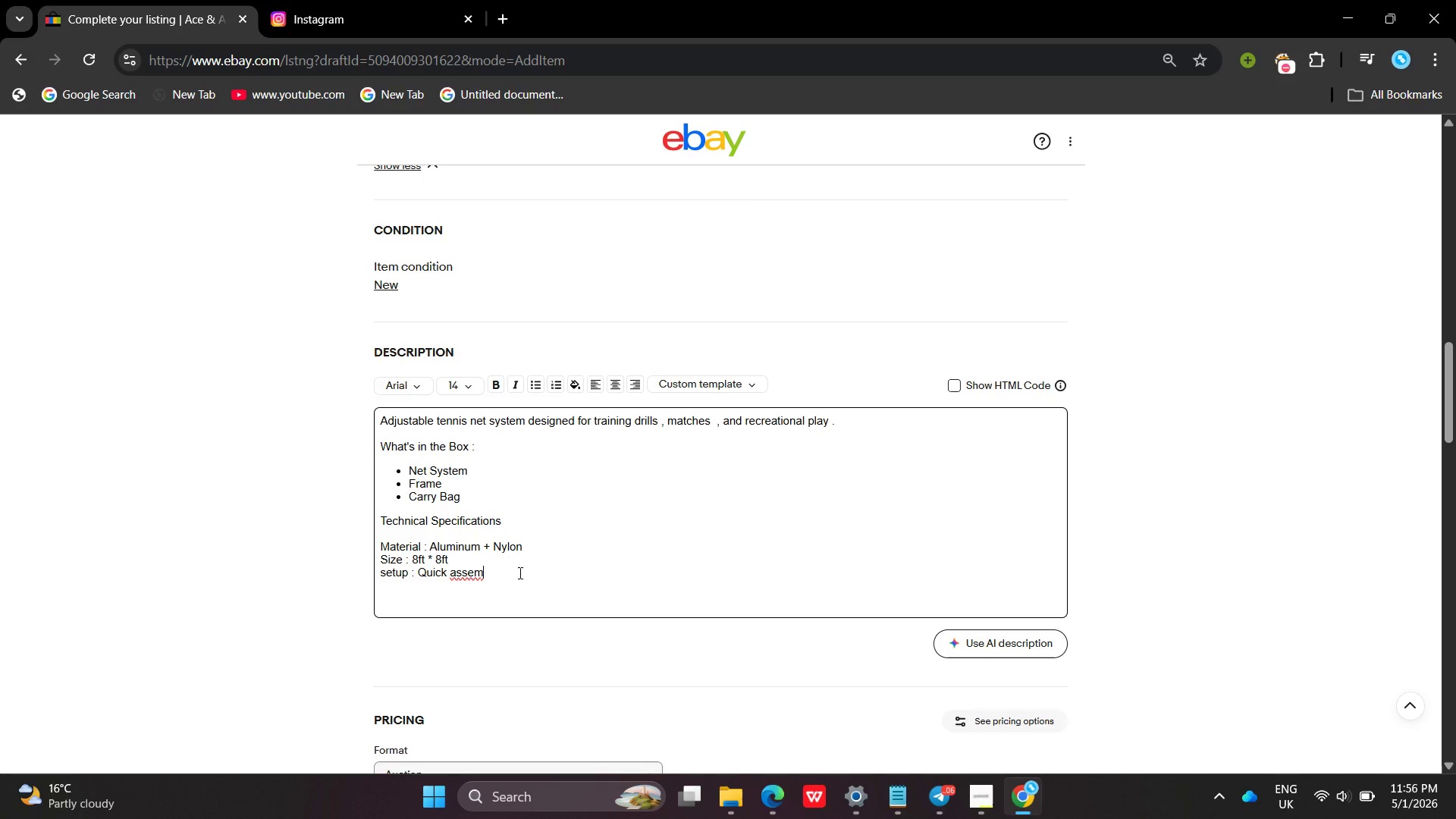 
left_click([519, 573])
 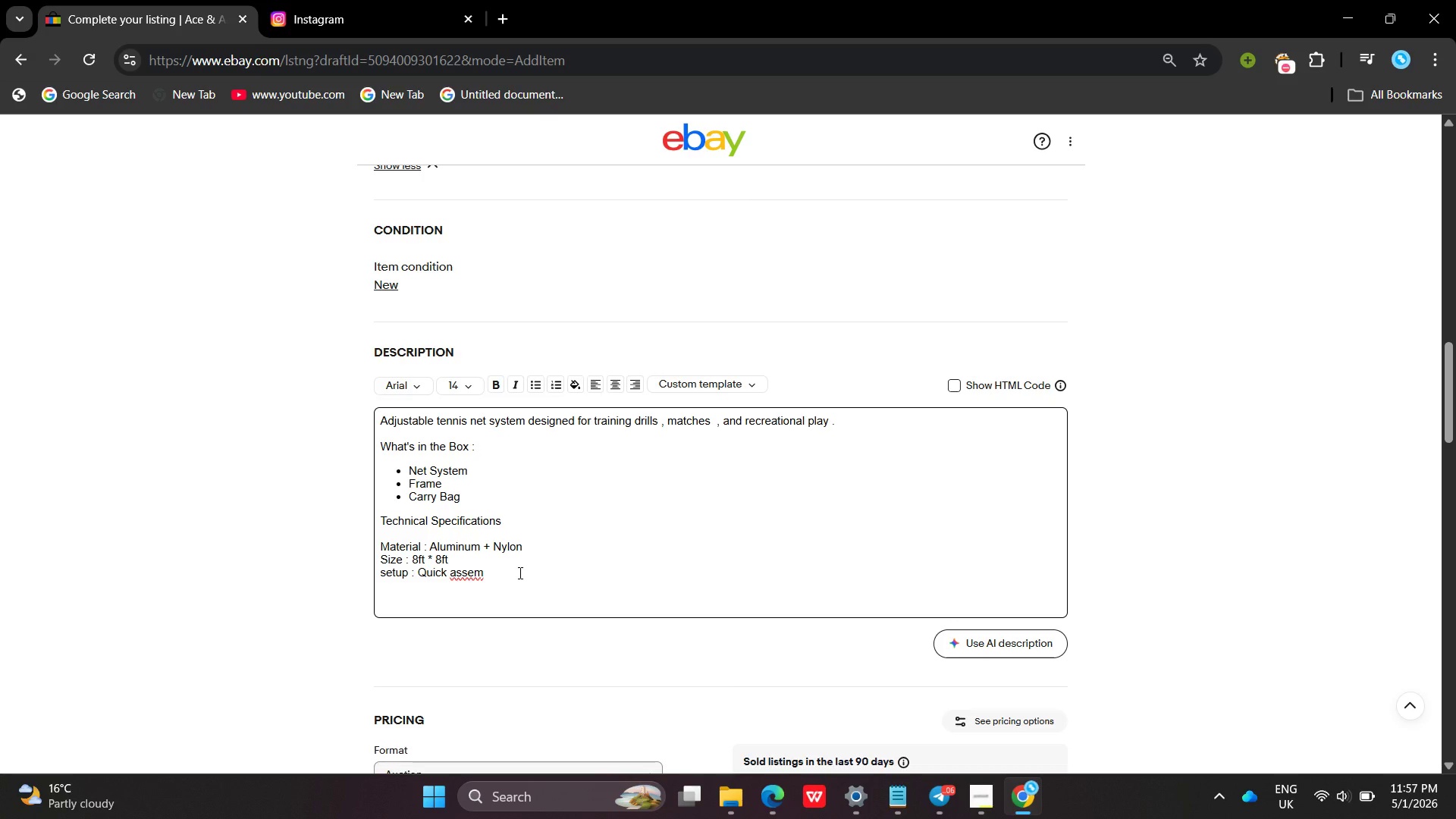 
wait(11.99)
 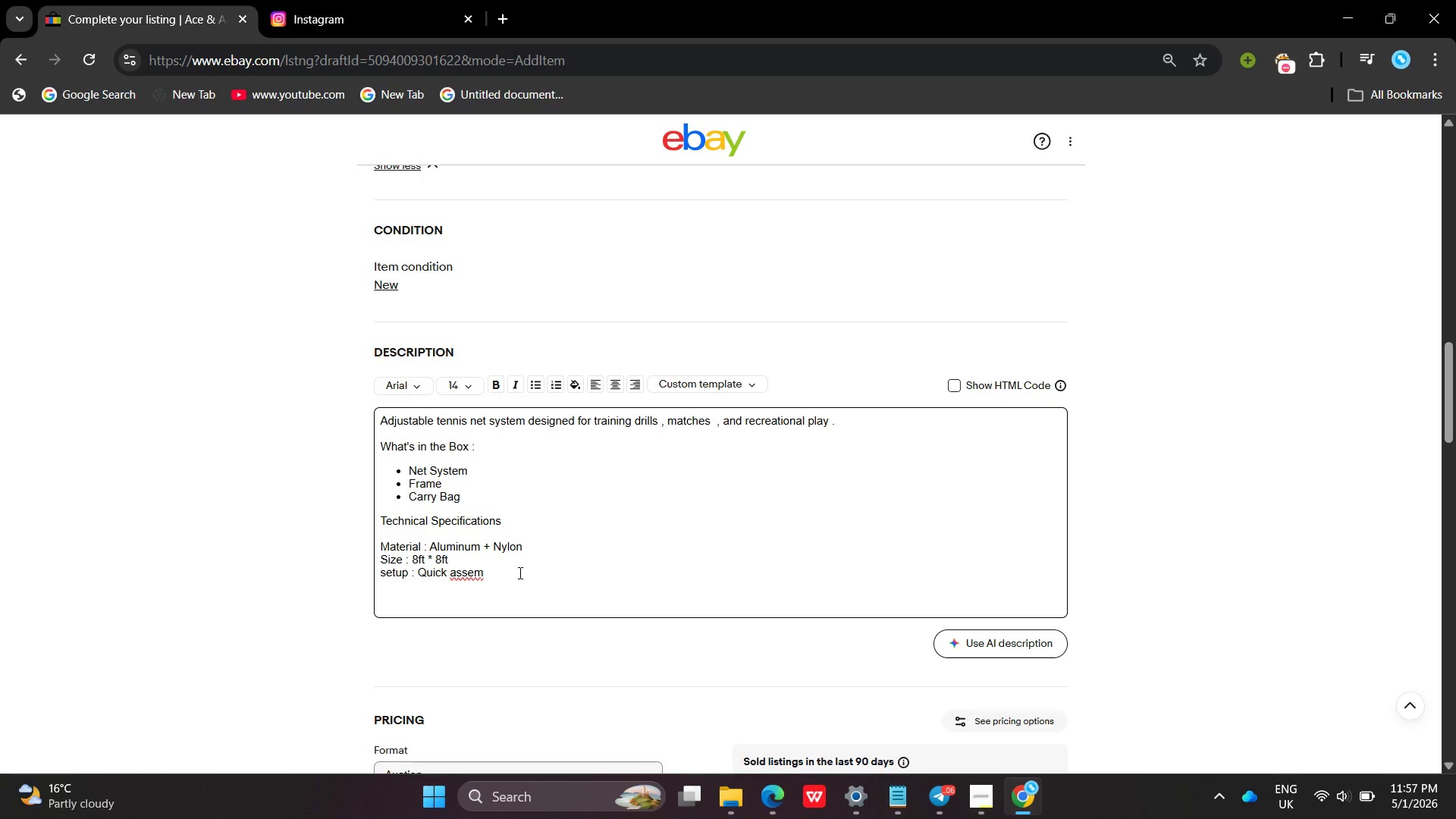 
type(bly )
 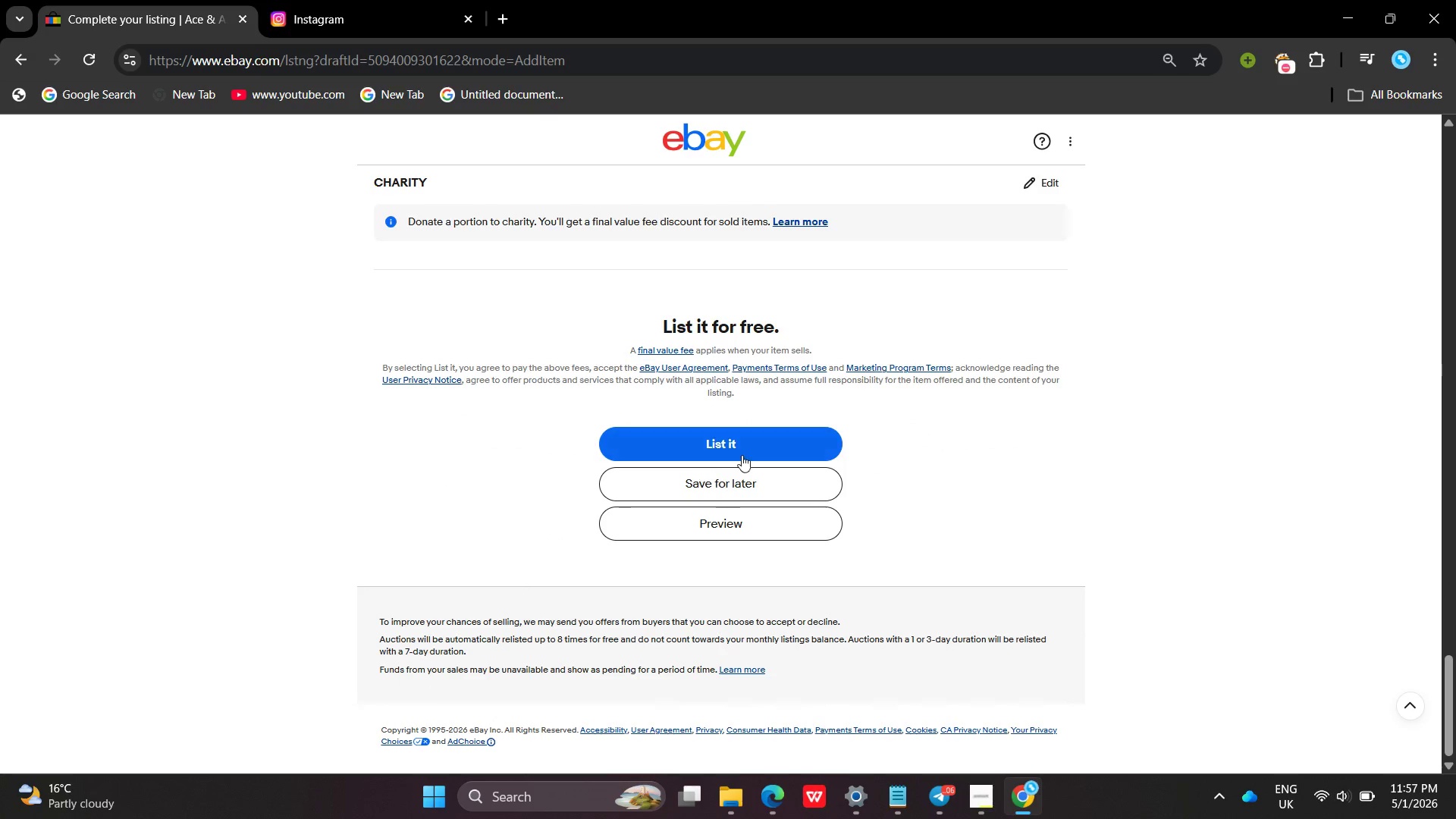 
left_click([744, 488])
 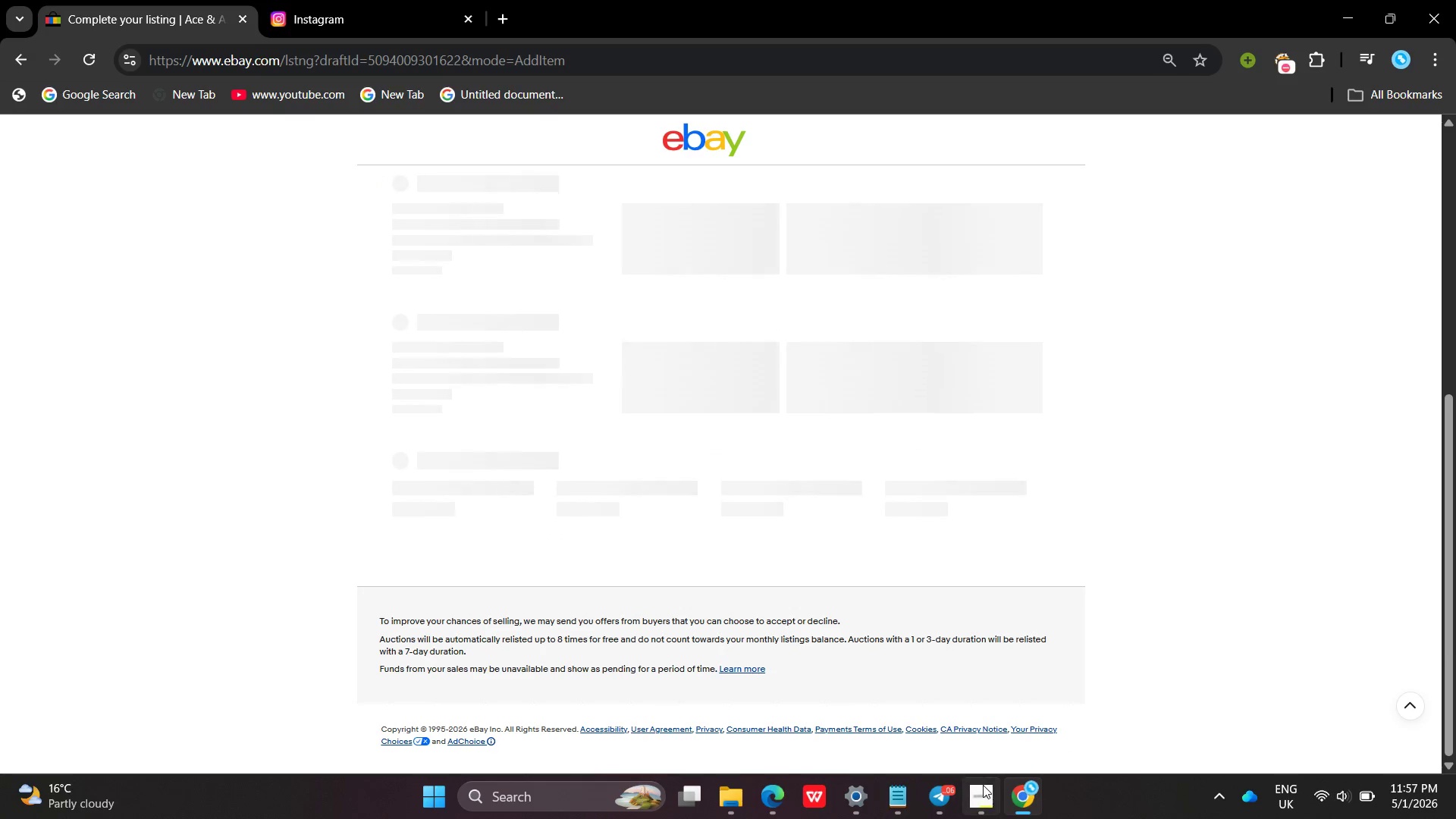 
left_click([983, 785])